 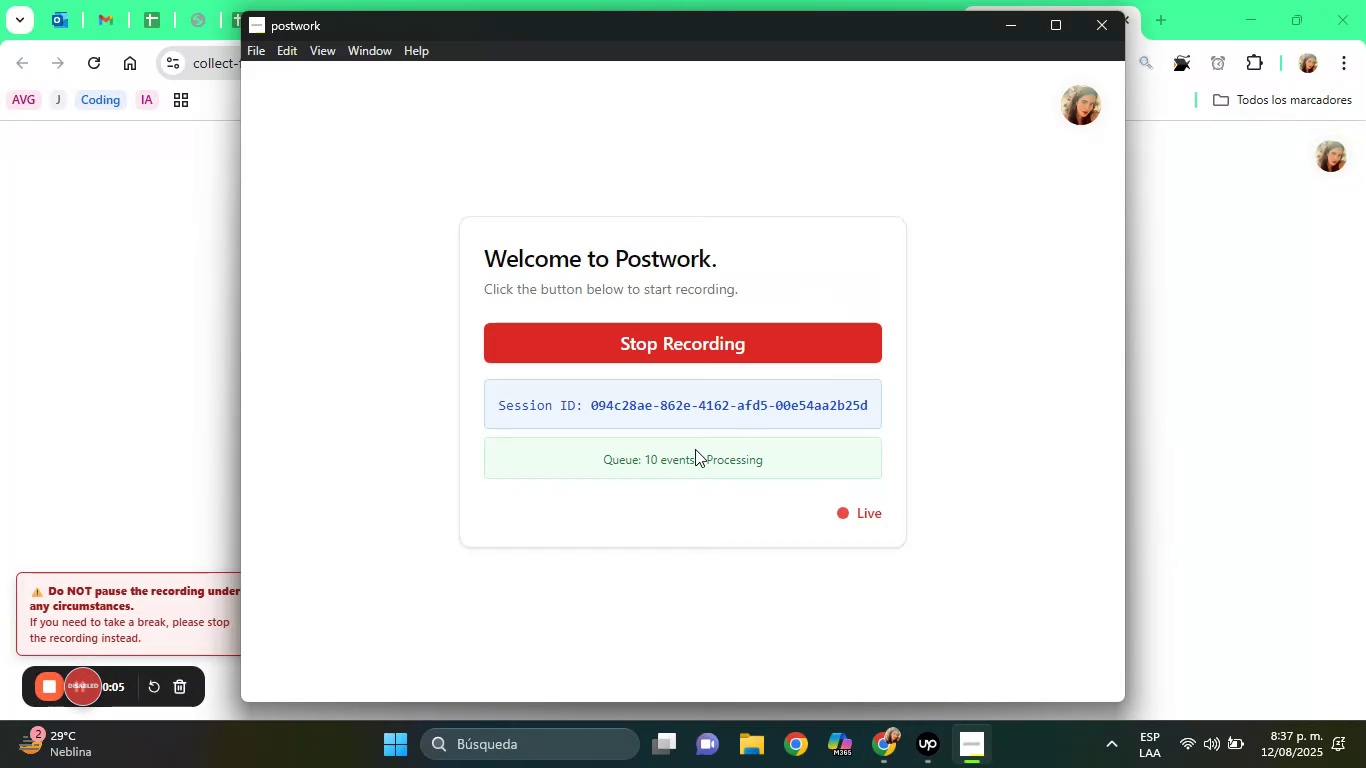 
left_click([1288, 377])
 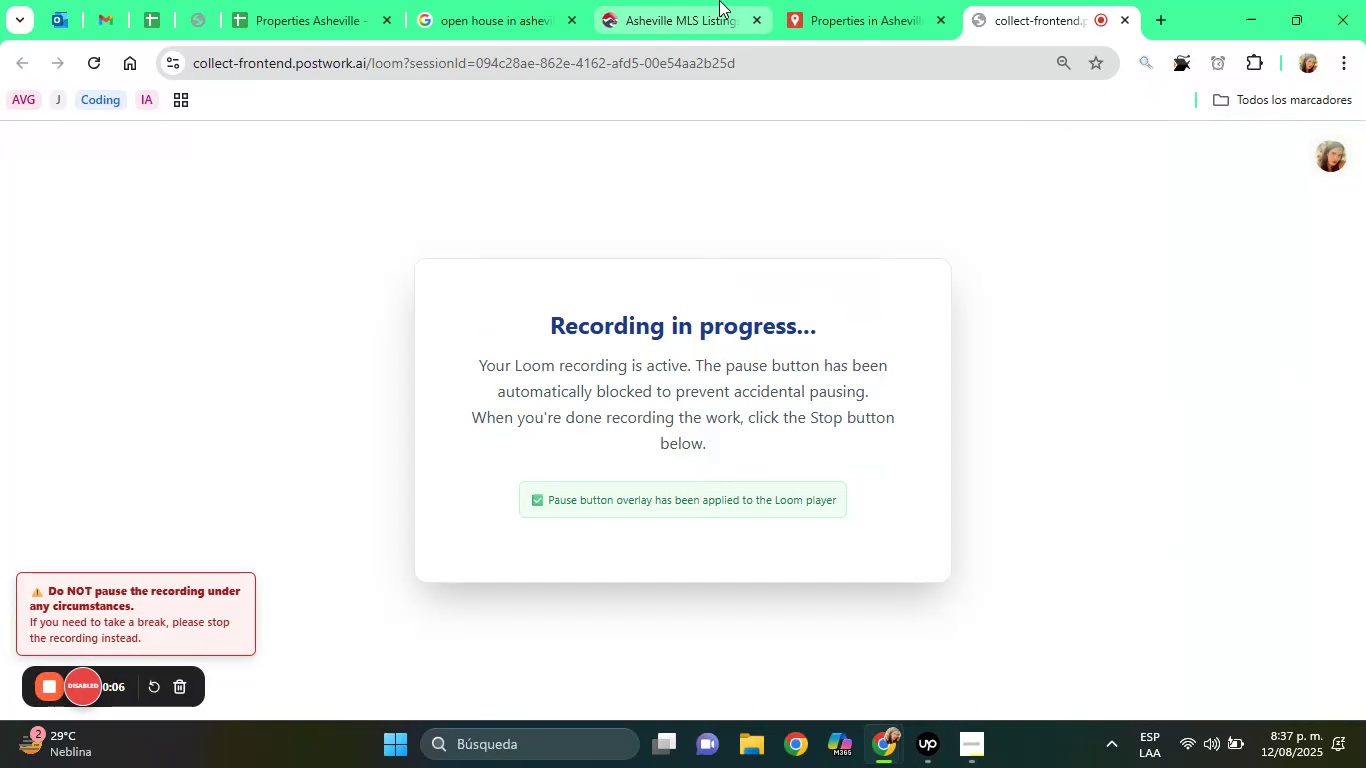 
left_click([719, 0])
 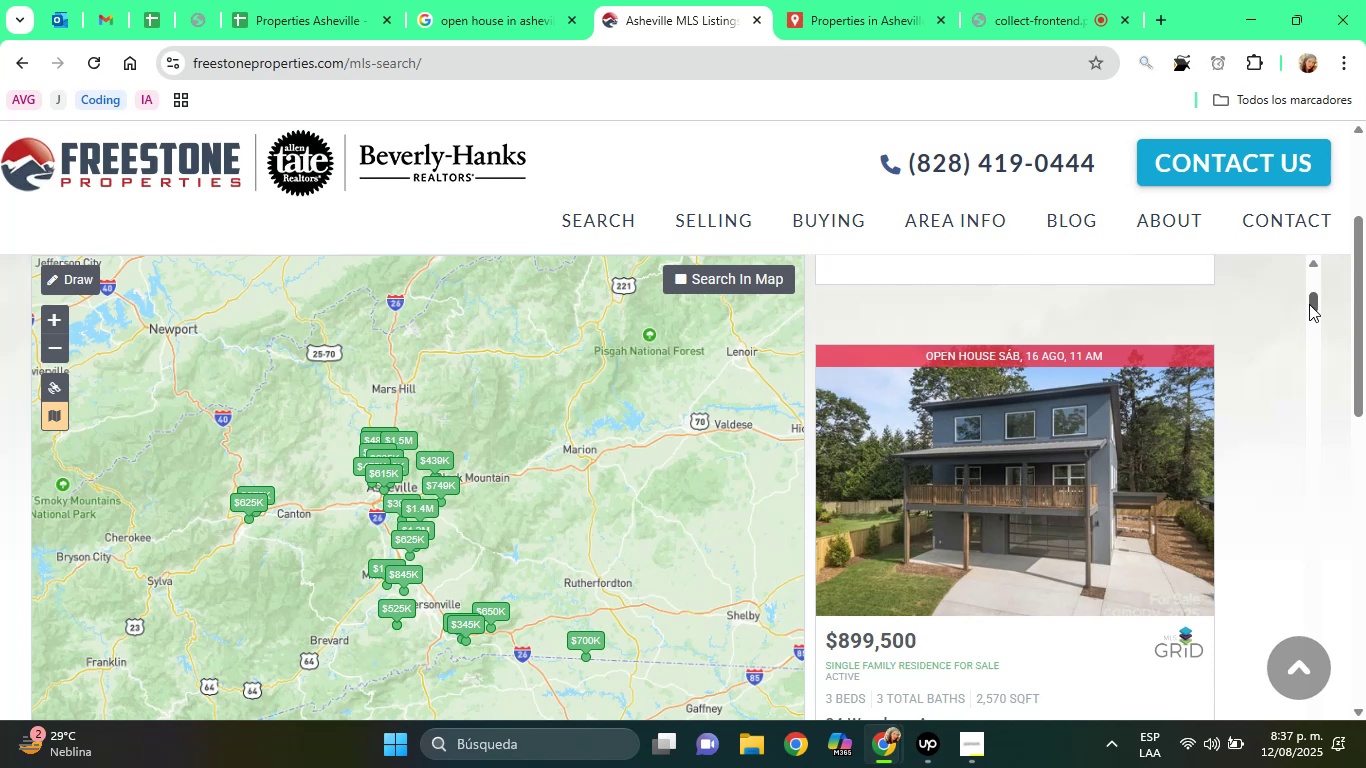 
left_click_drag(start_coordinate=[1309, 308], to_coordinate=[1309, 389])
 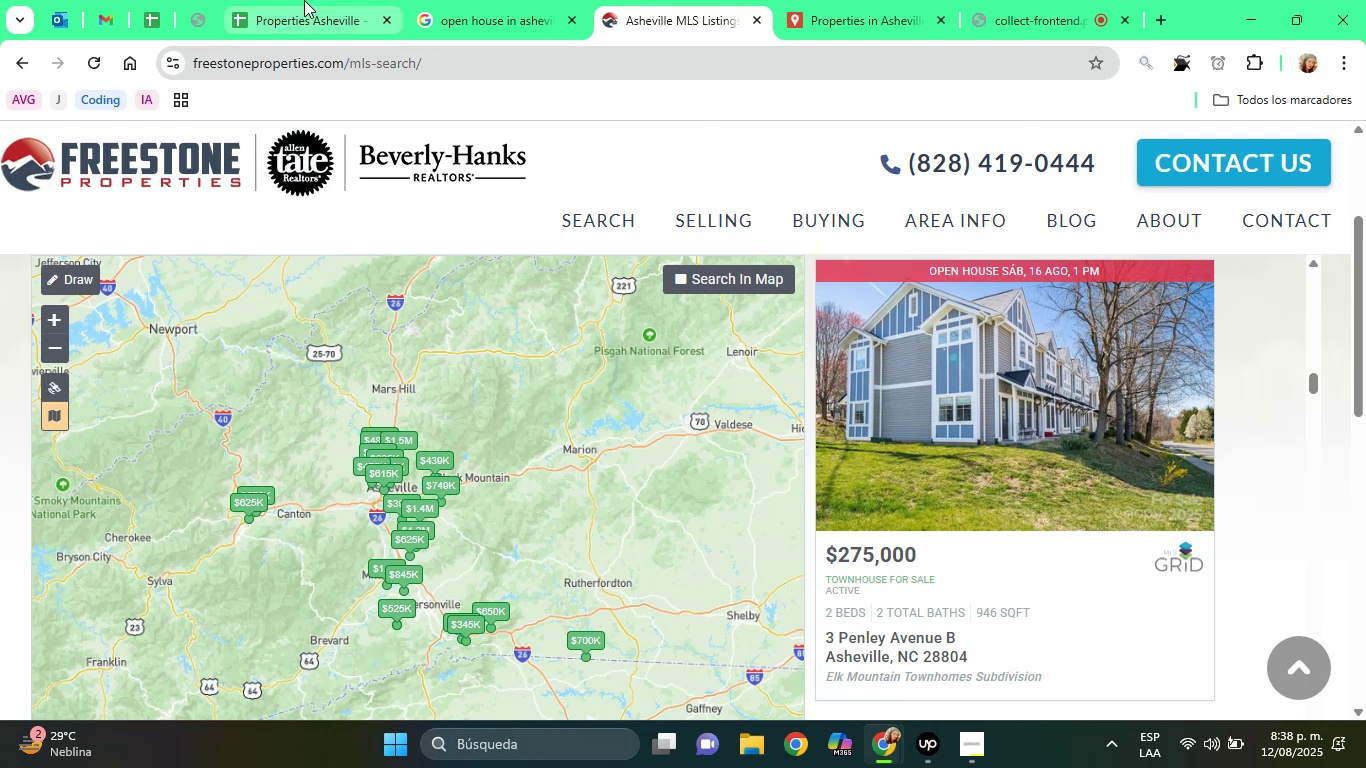 
left_click([304, 0])
 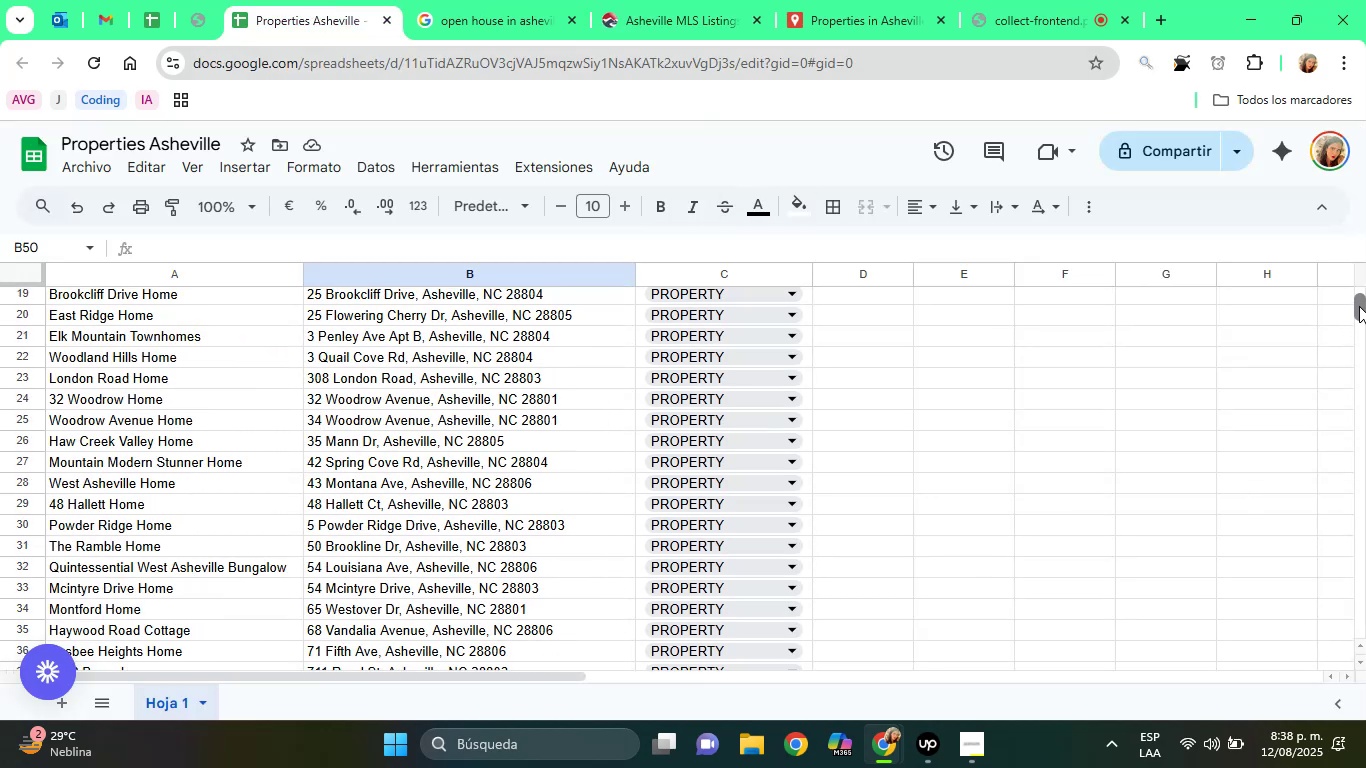 
wait(5.6)
 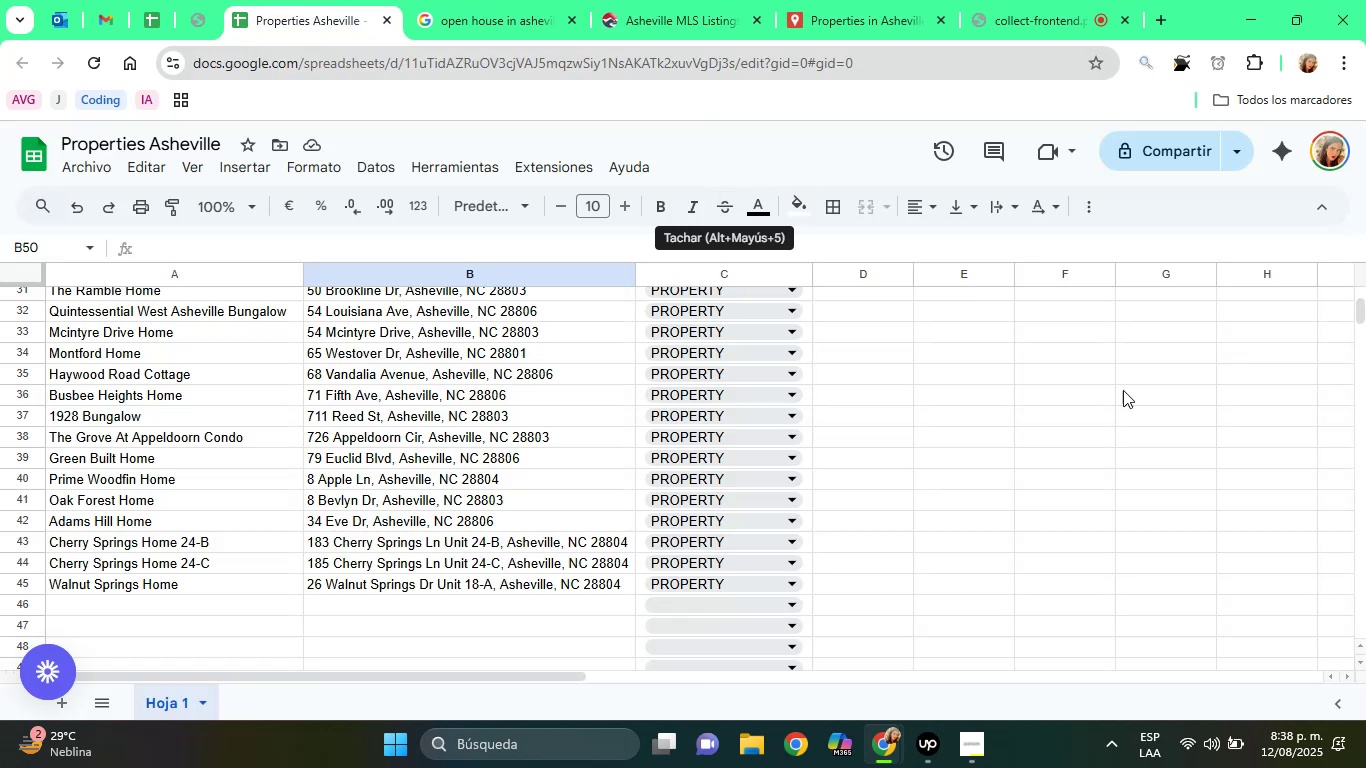 
left_click([546, 0])
 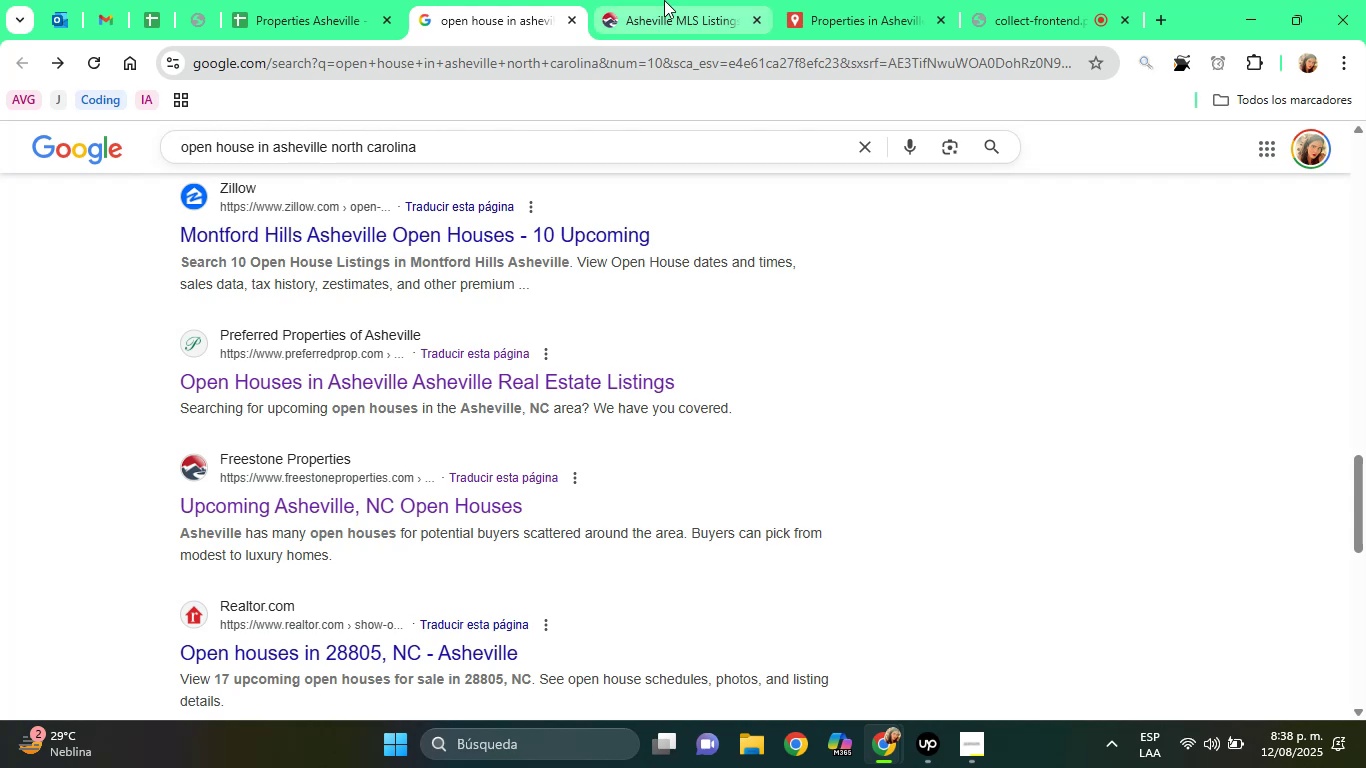 
left_click([664, 0])
 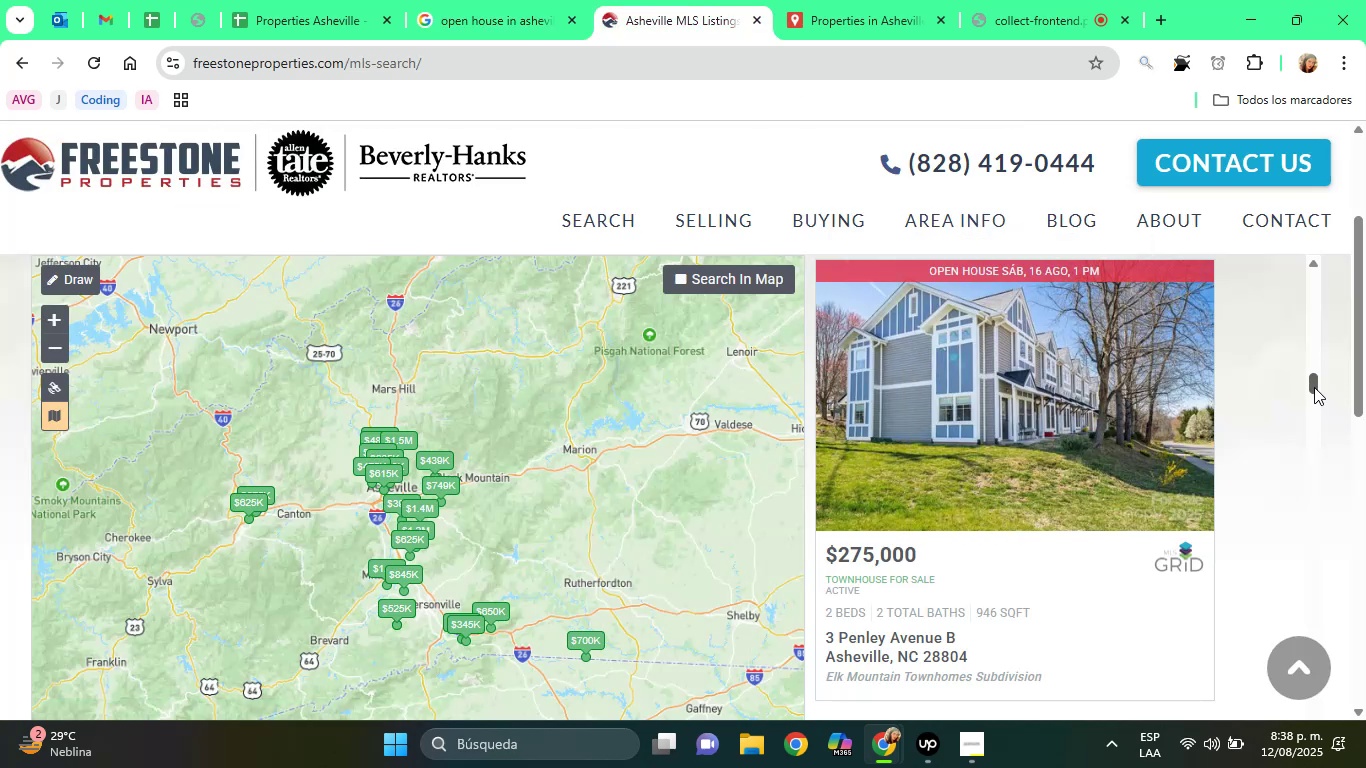 
left_click_drag(start_coordinate=[1311, 386], to_coordinate=[1315, 448])
 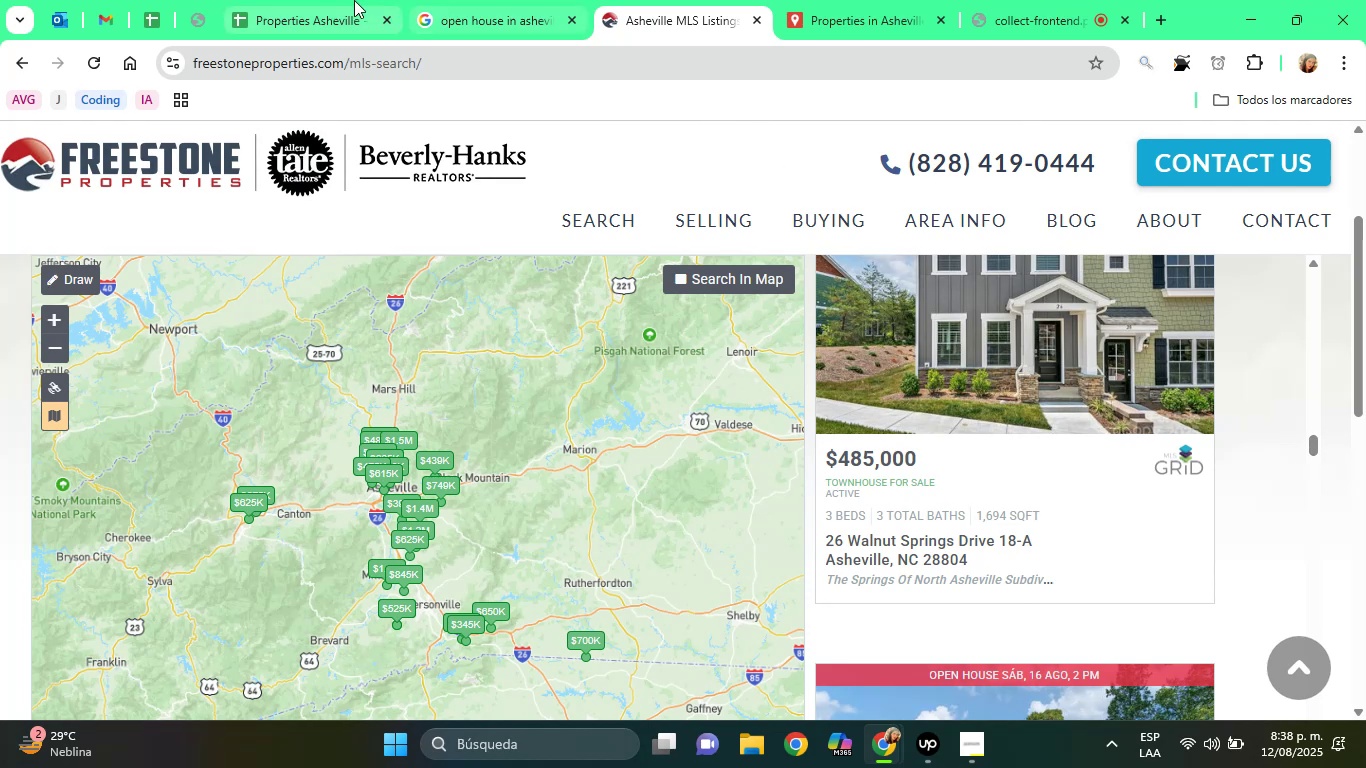 
left_click([343, 0])
 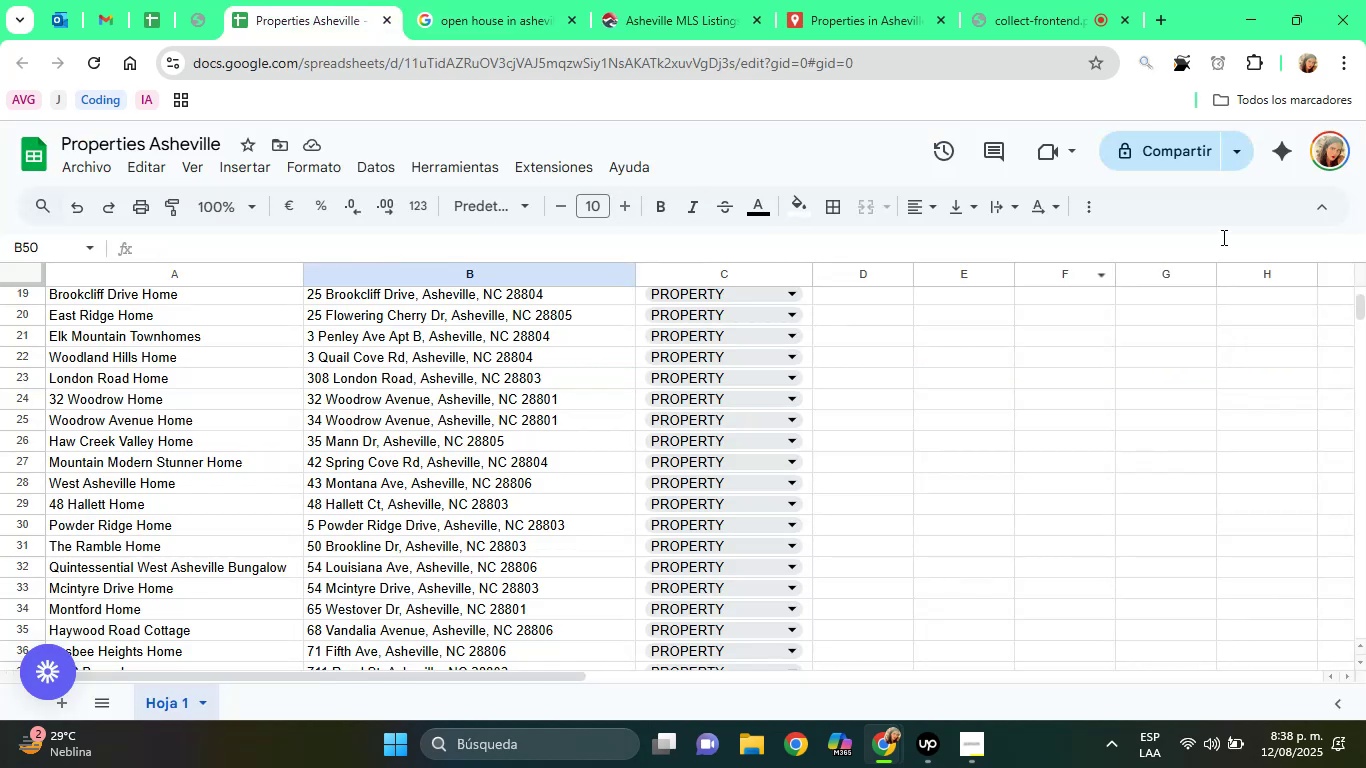 
left_click_drag(start_coordinate=[1356, 305], to_coordinate=[1356, 312])
 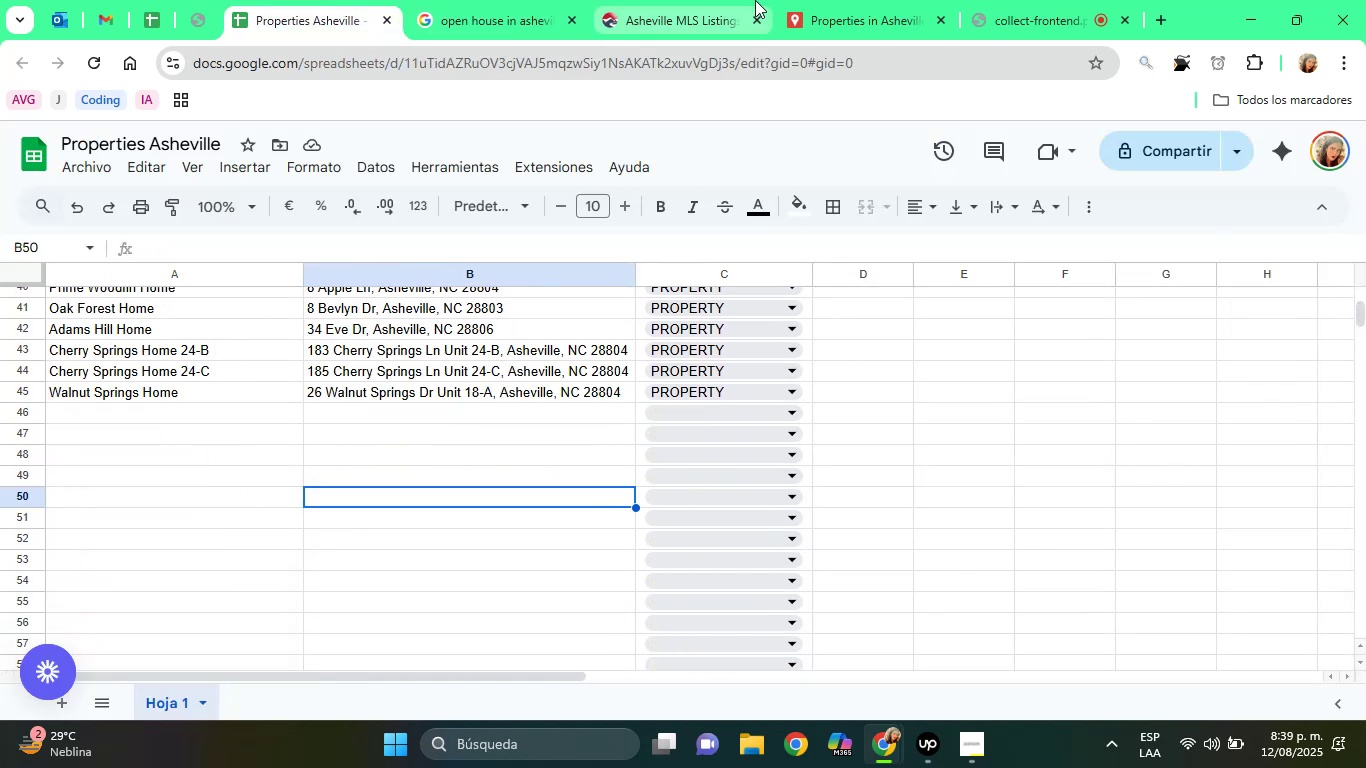 
left_click([755, 0])
 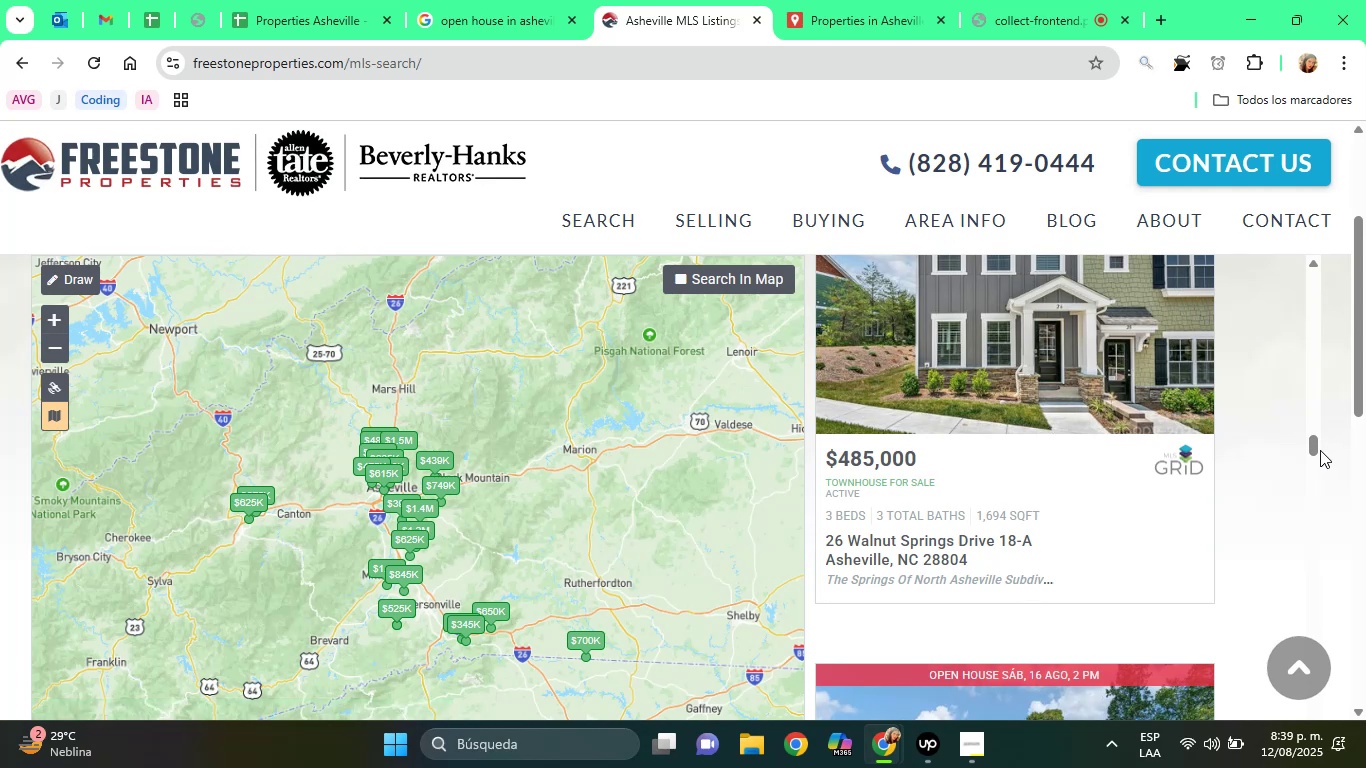 
left_click_drag(start_coordinate=[1309, 445], to_coordinate=[1280, 735])
 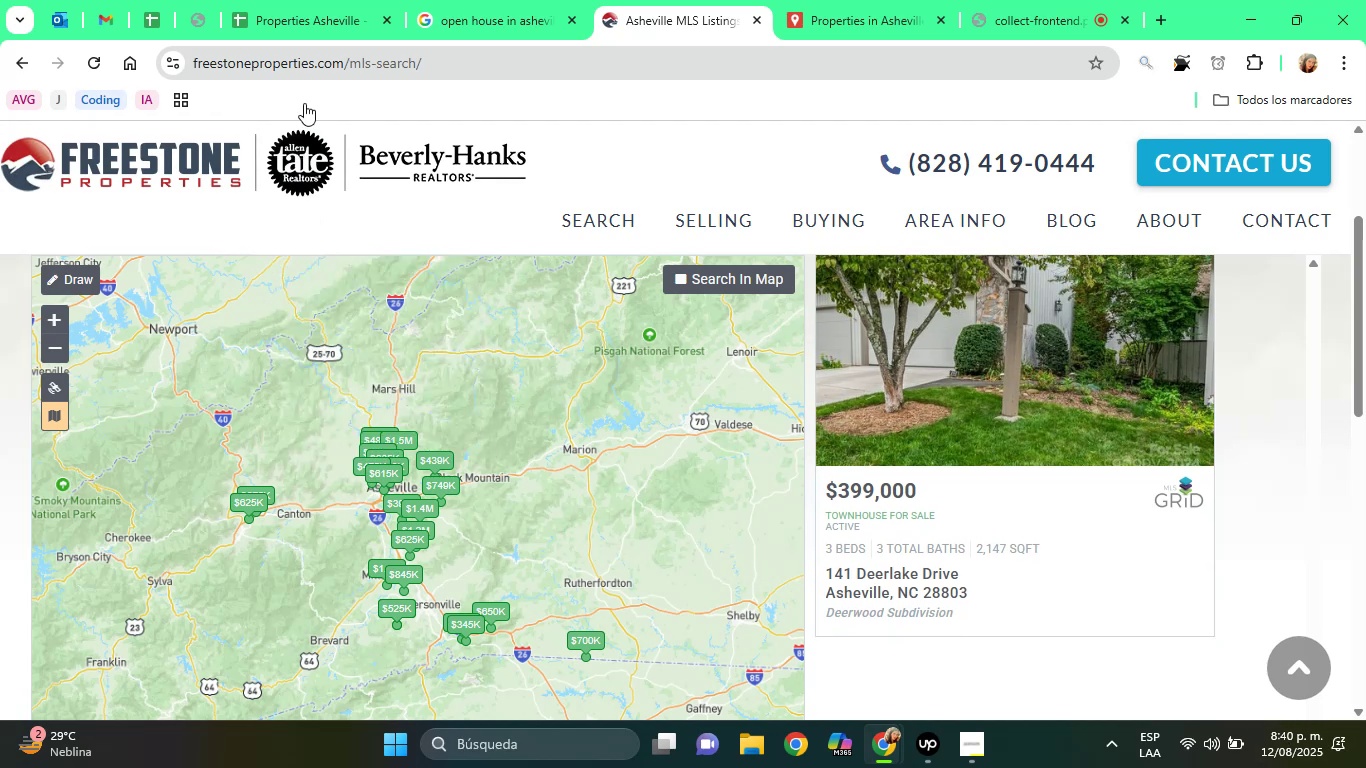 
wait(42.07)
 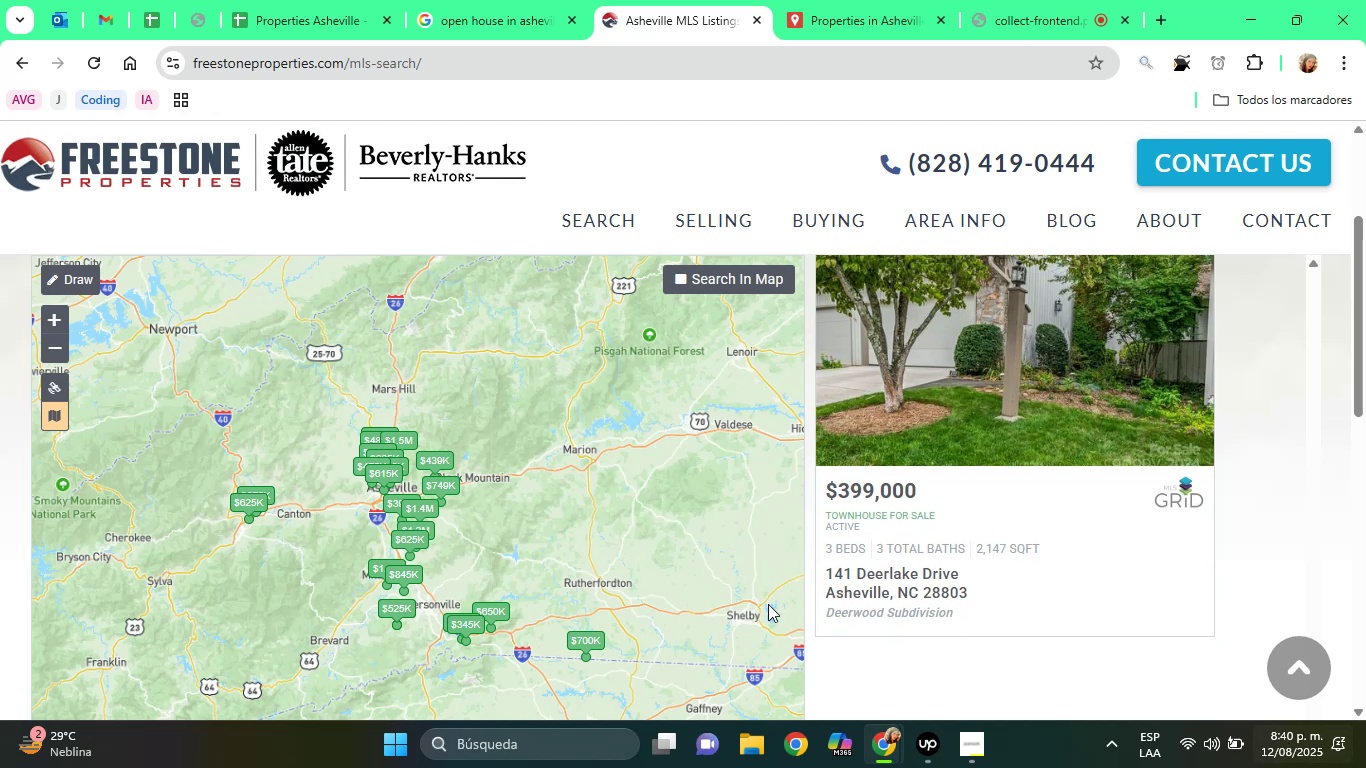 
left_click([296, 0])
 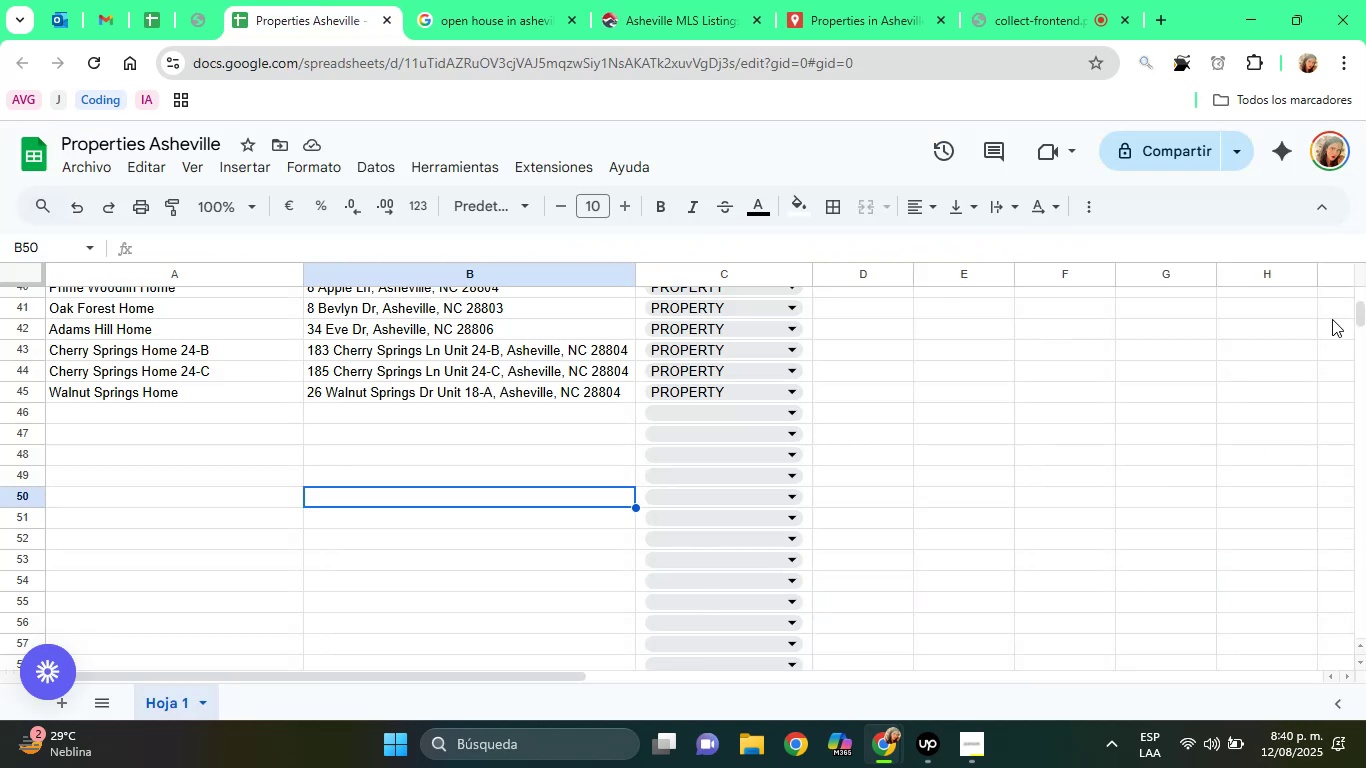 
left_click_drag(start_coordinate=[1361, 308], to_coordinate=[1364, 294])
 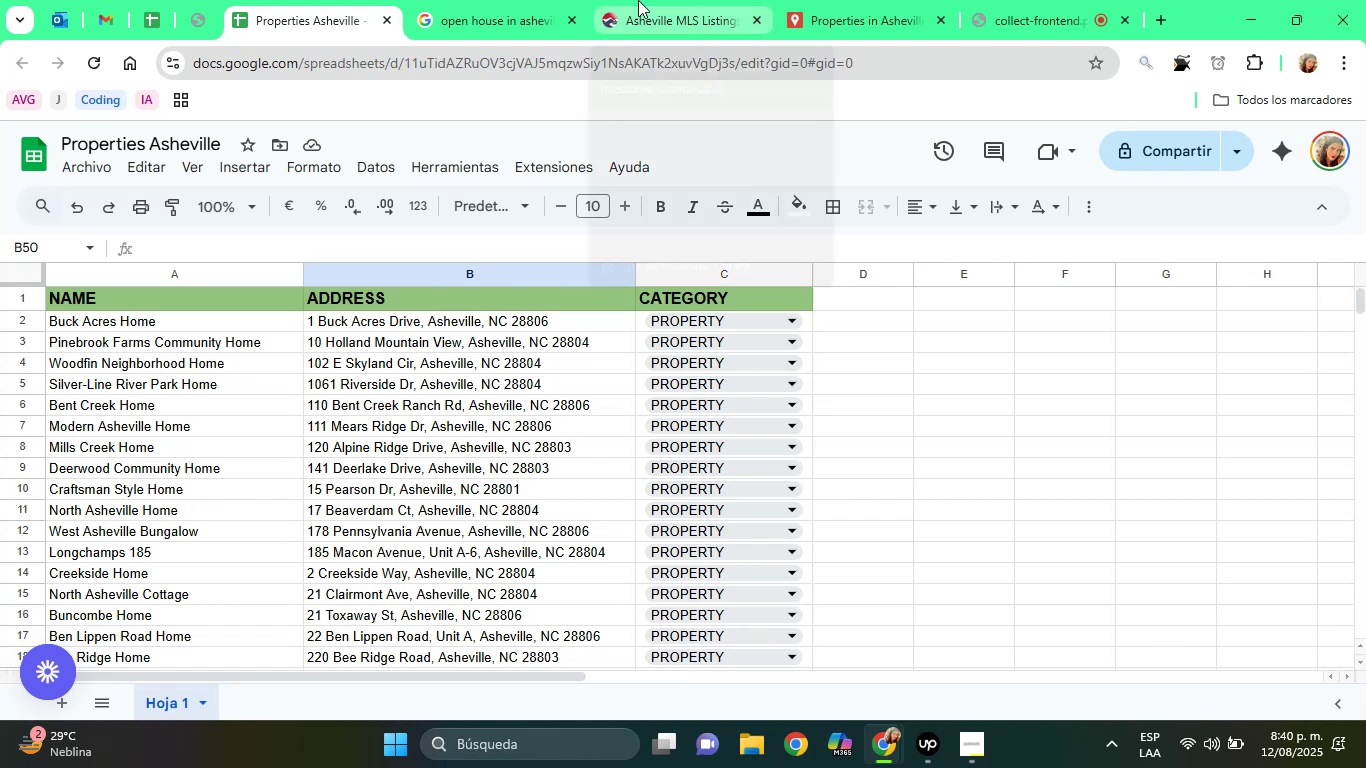 
left_click([652, 0])
 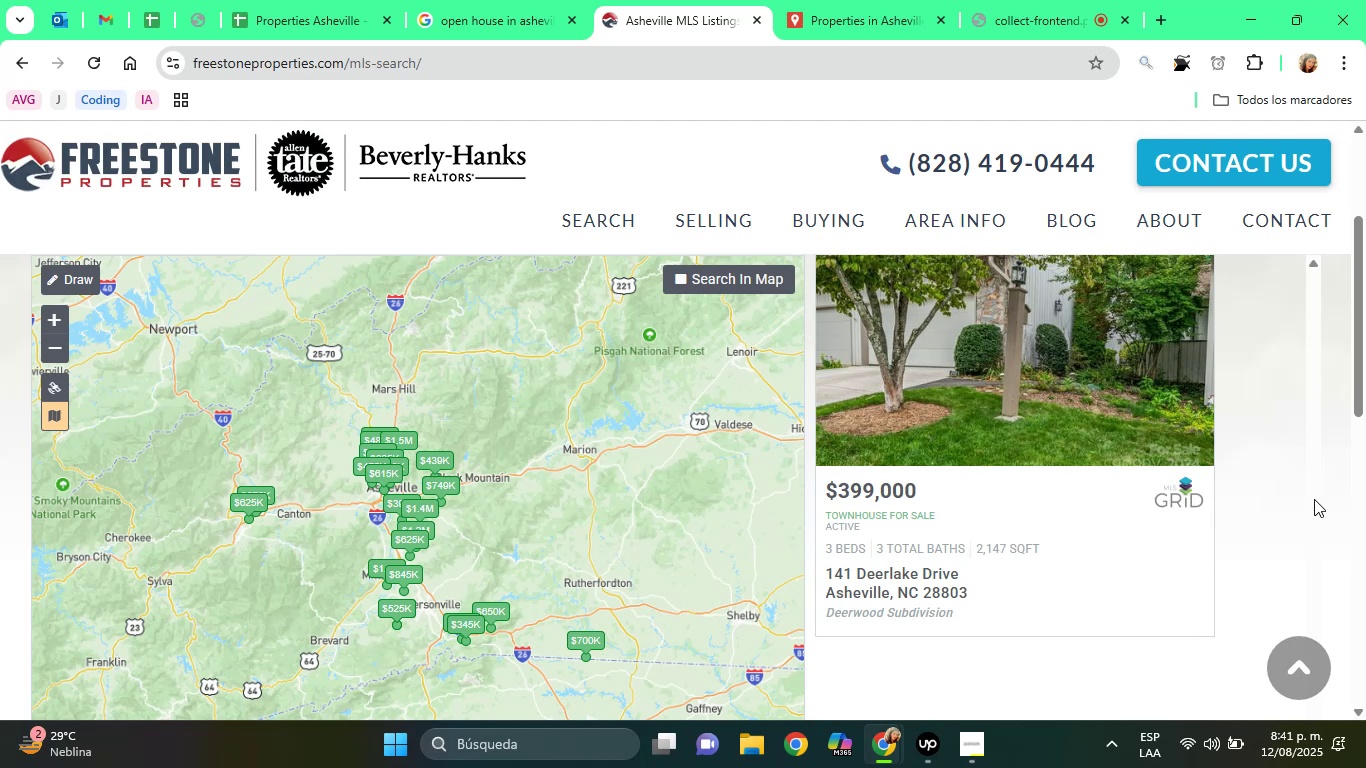 
wait(6.9)
 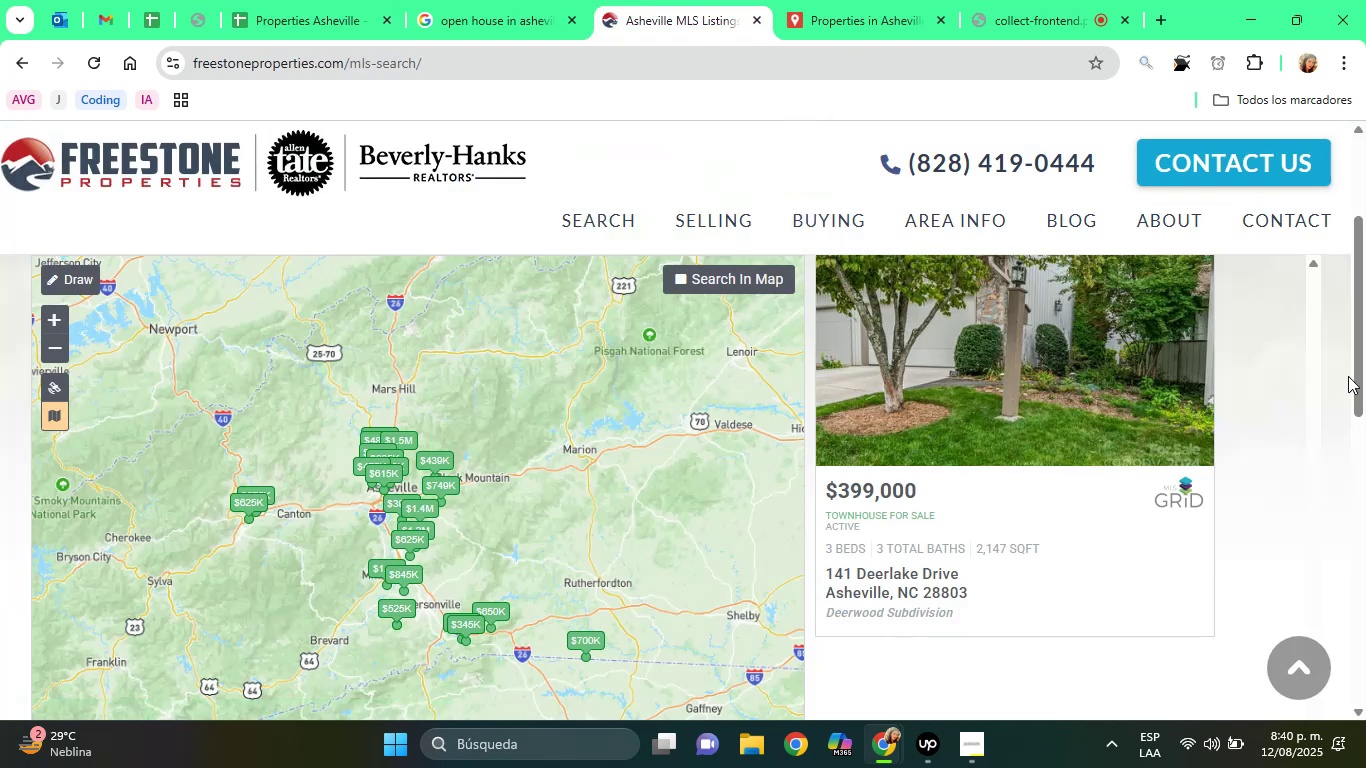 
left_click([1251, 599])
 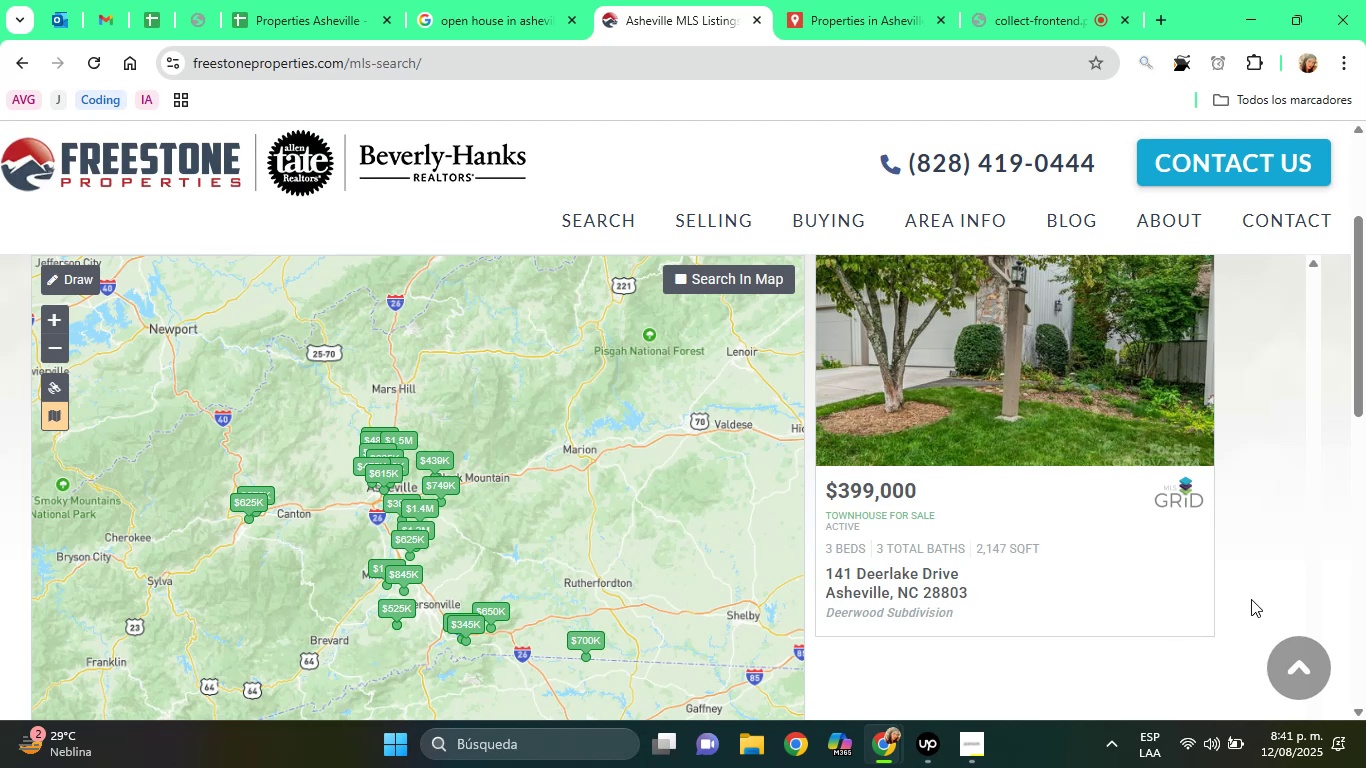 
key(ArrowDown)
 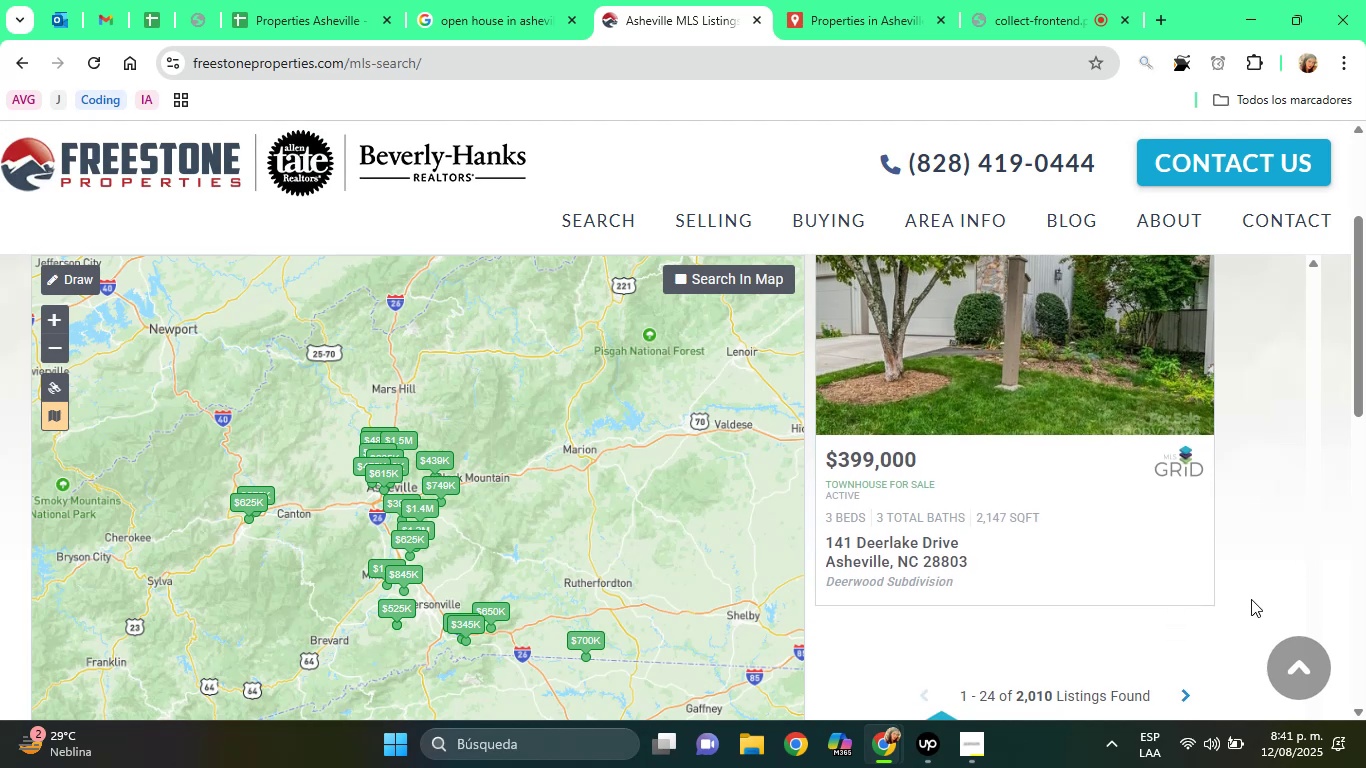 
key(ArrowDown)
 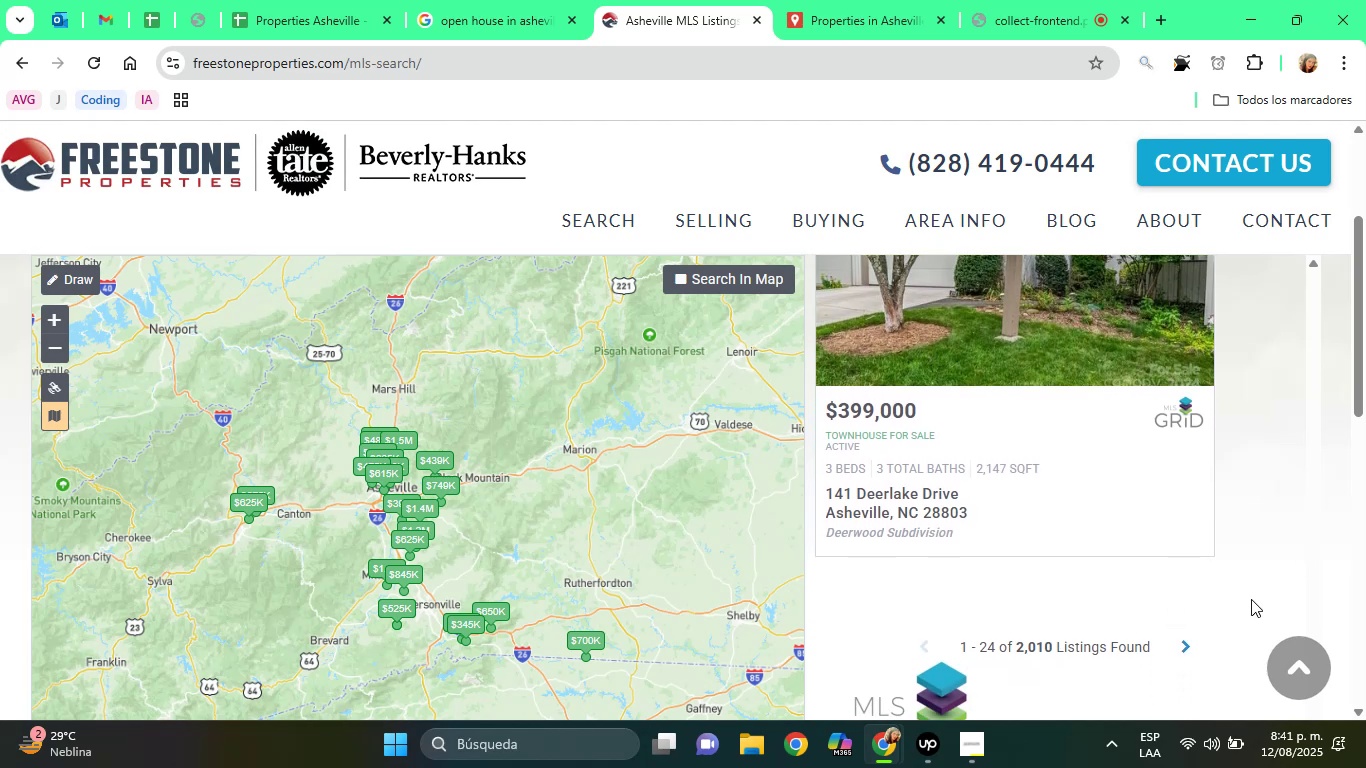 
key(ArrowDown)
 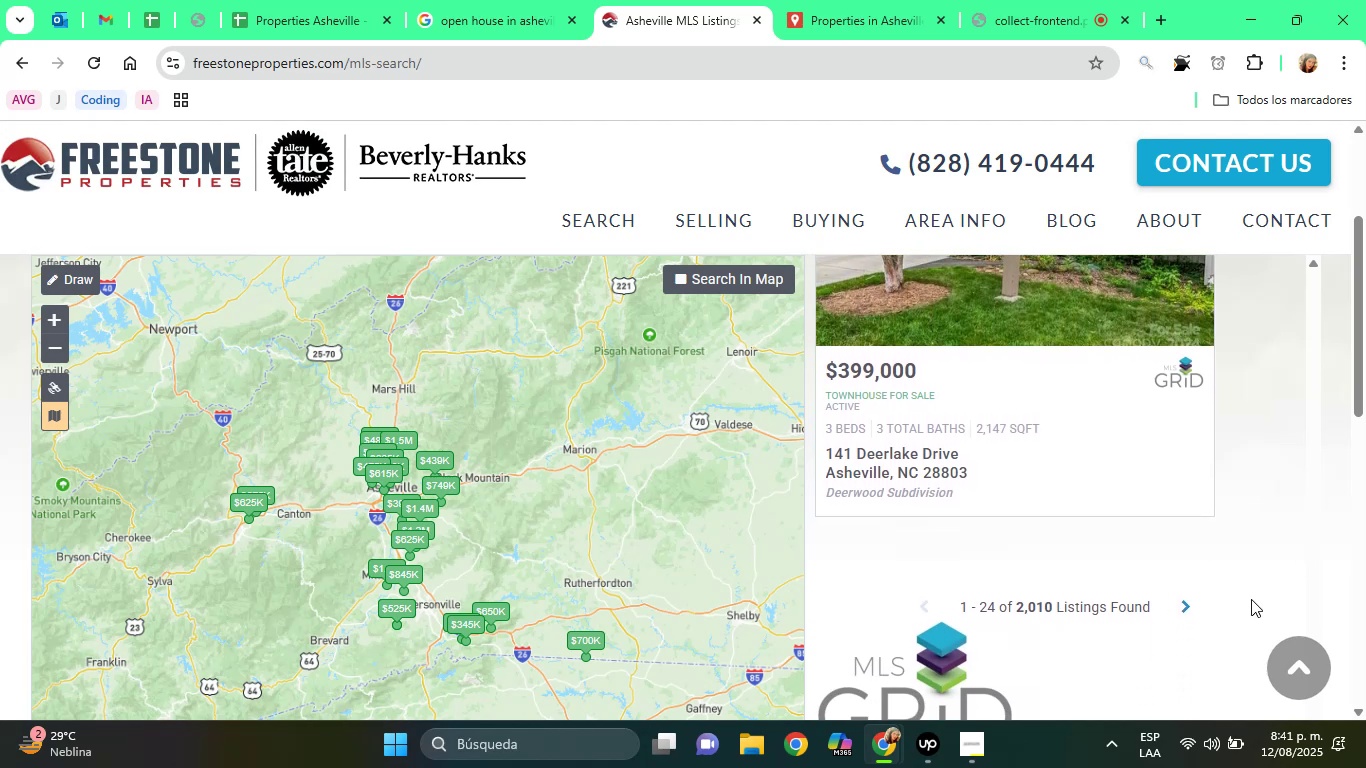 
key(ArrowDown)
 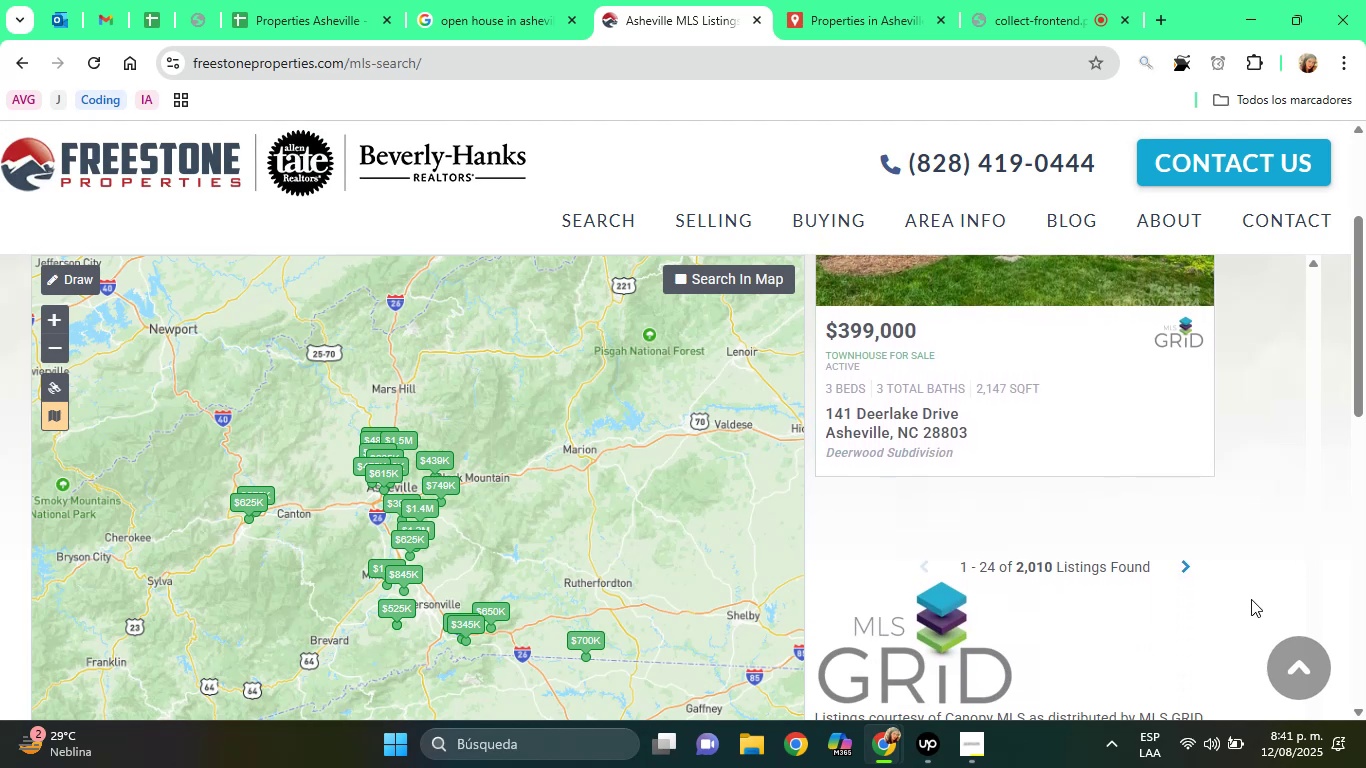 
key(ArrowDown)
 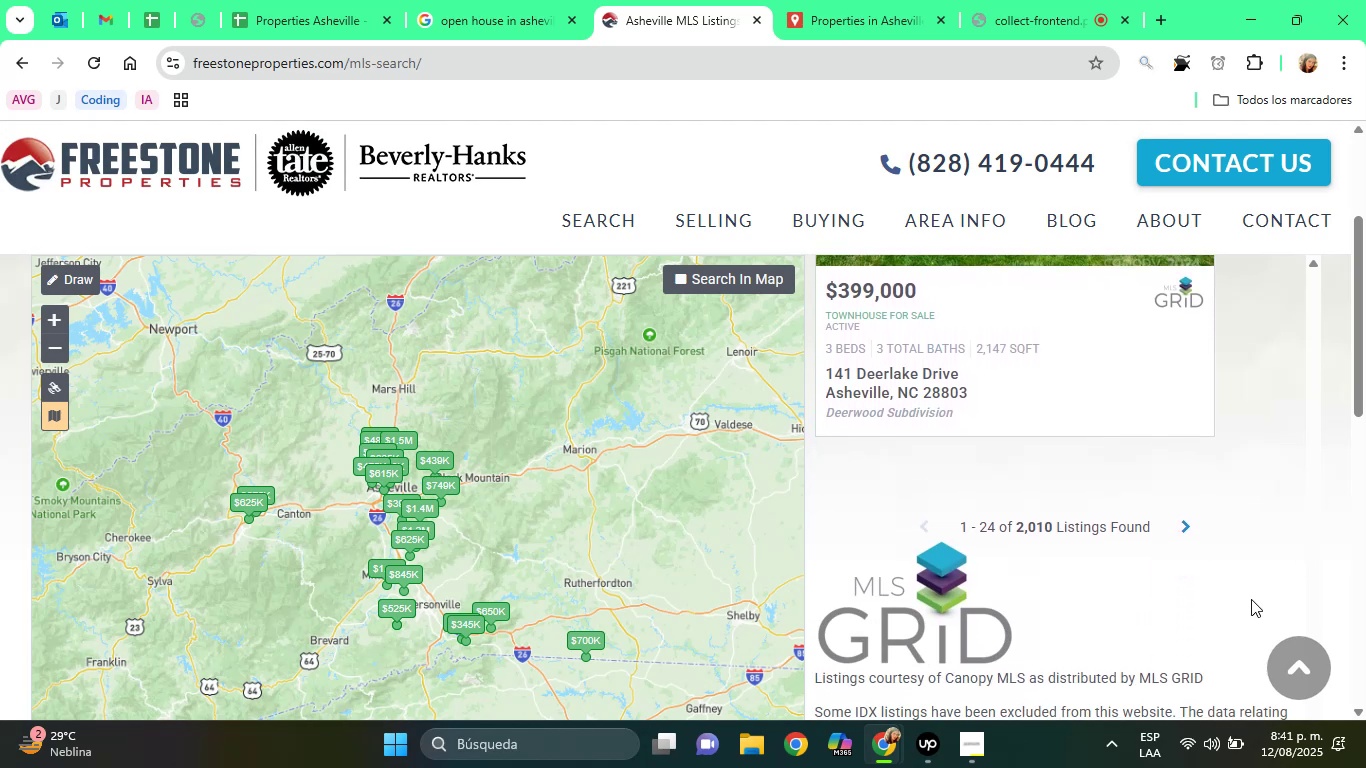 
key(ArrowDown)
 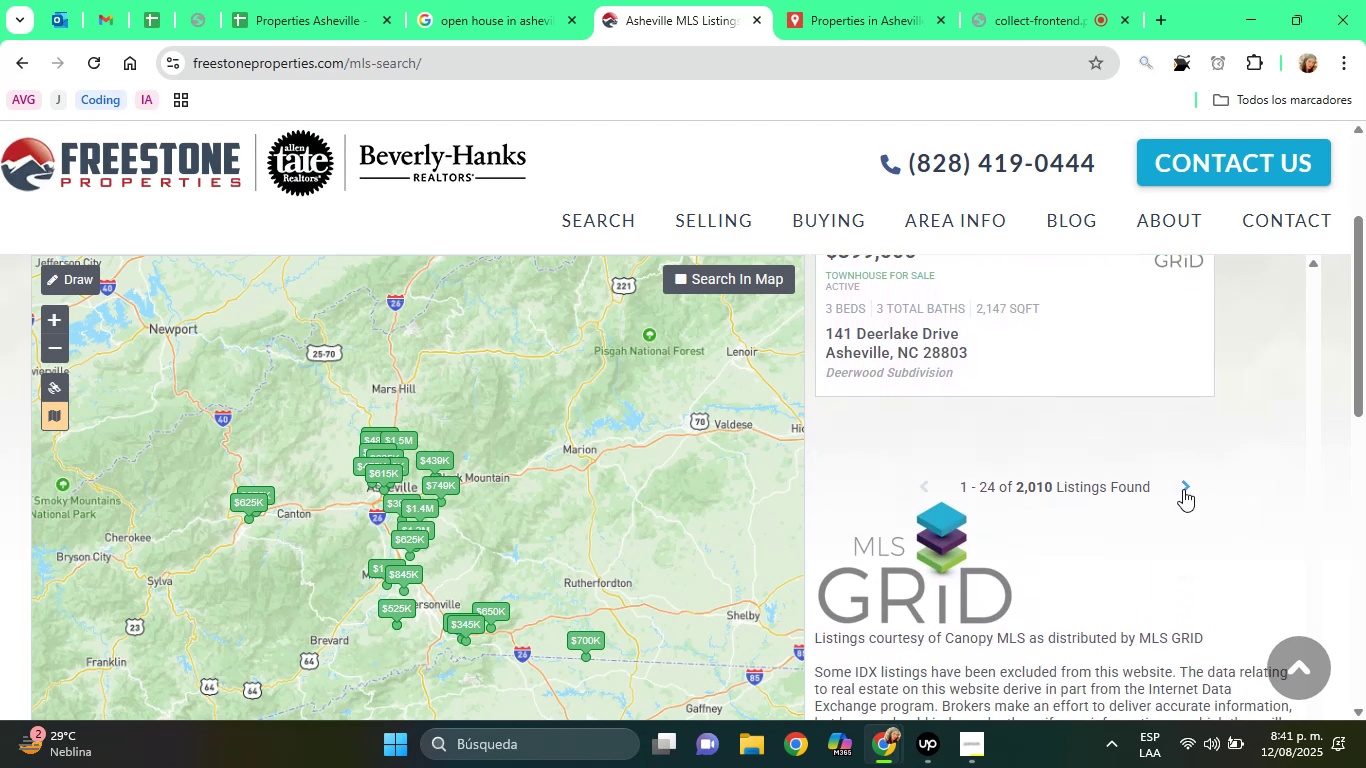 
left_click([1181, 487])
 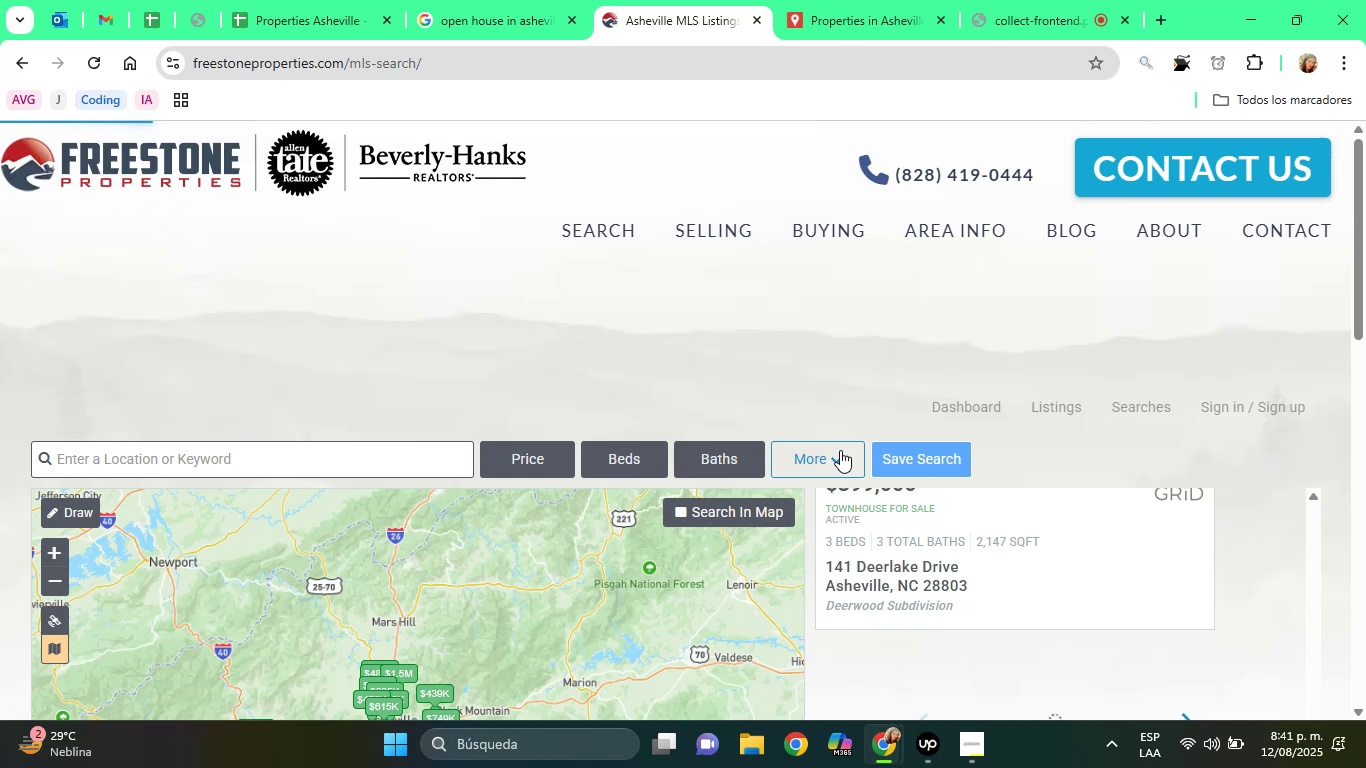 
left_click([166, 463])
 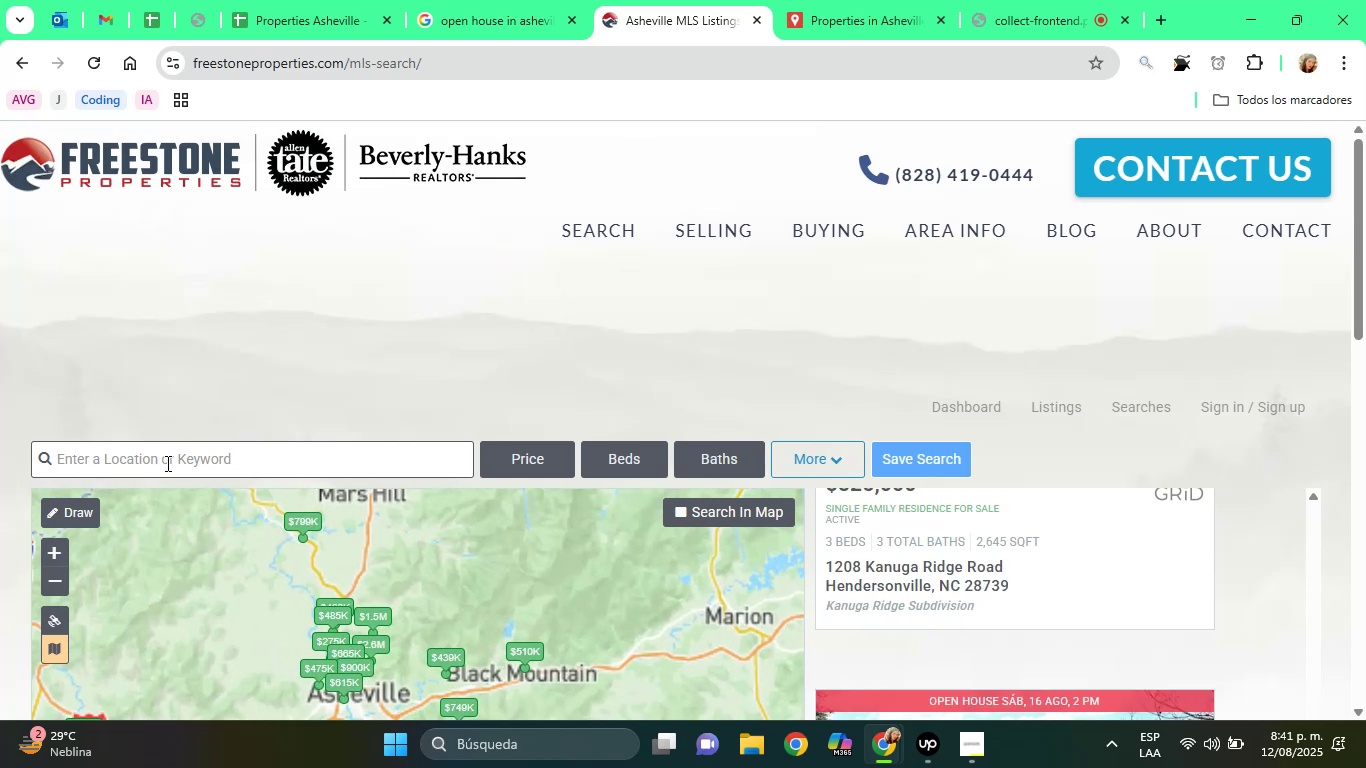 
type(asheville)
 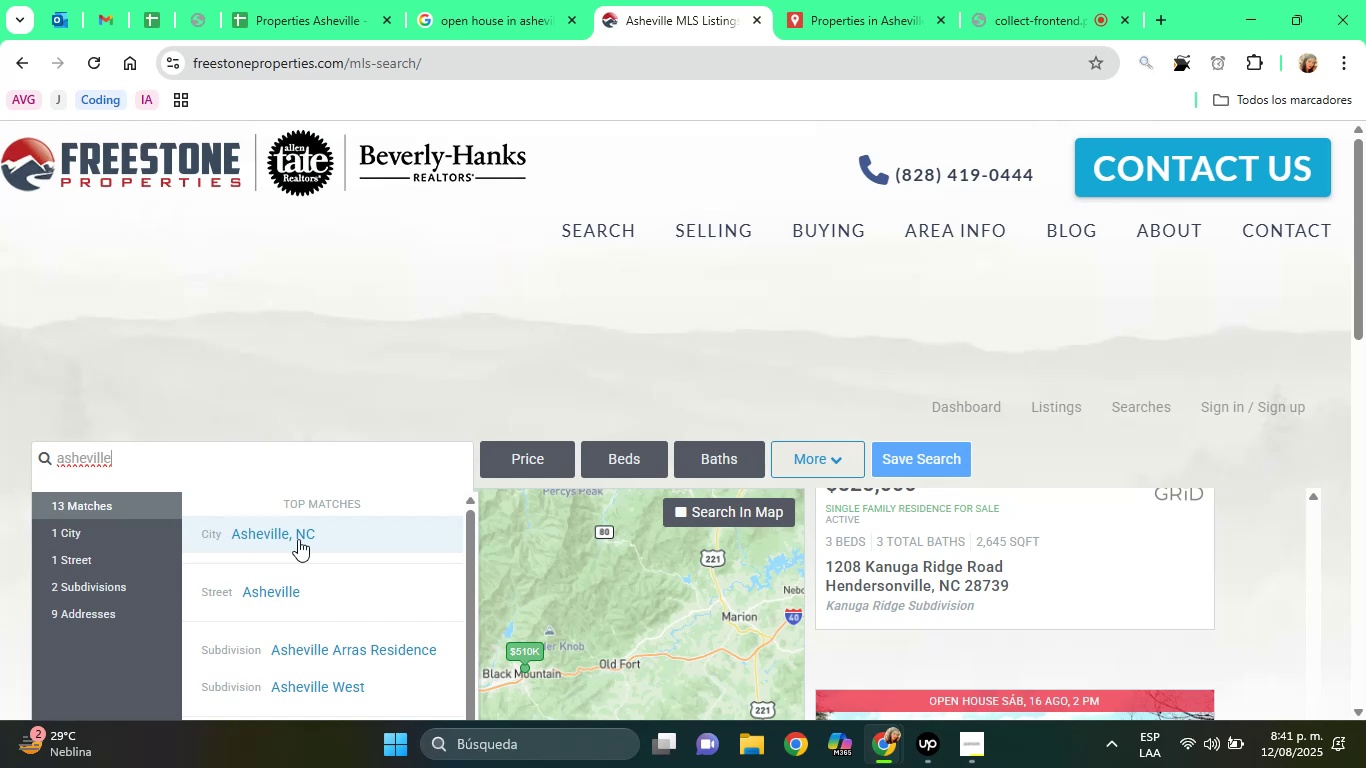 
wait(6.18)
 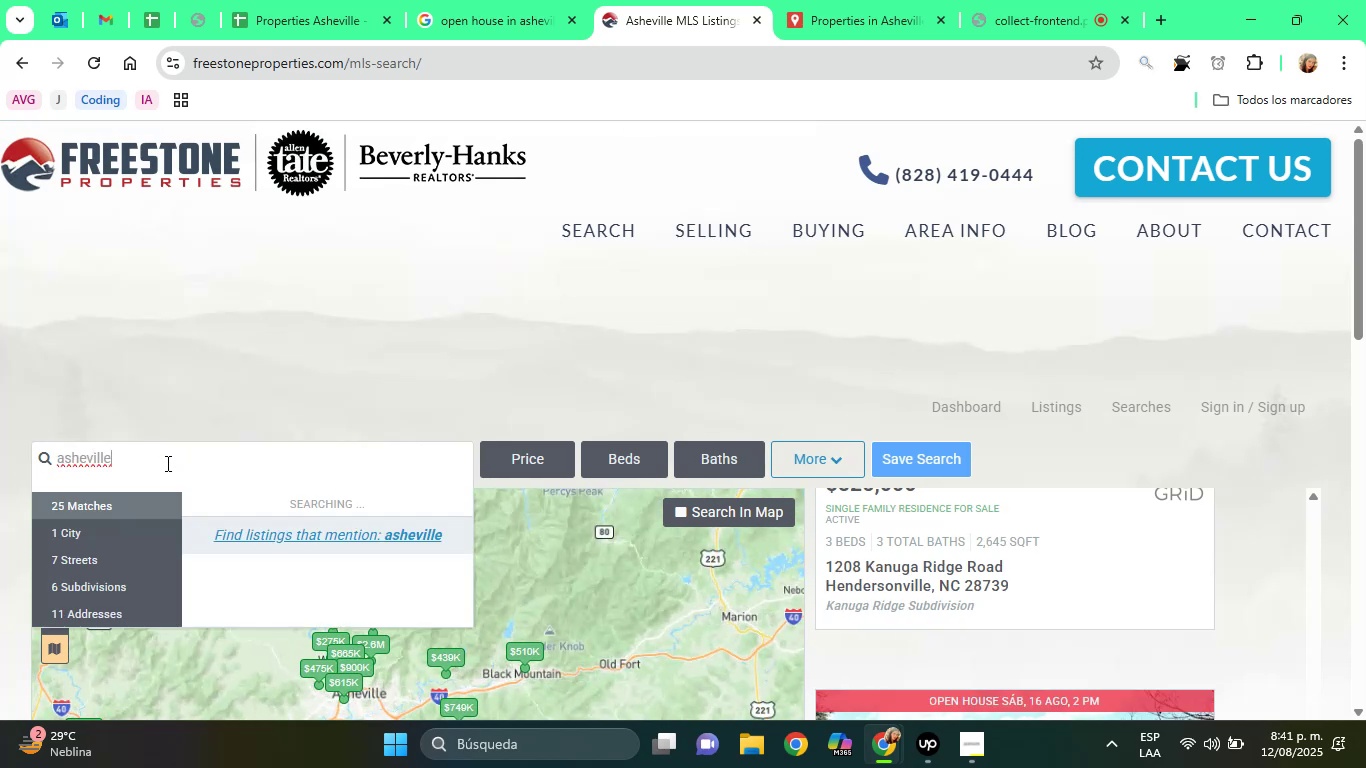 
left_click([277, 535])
 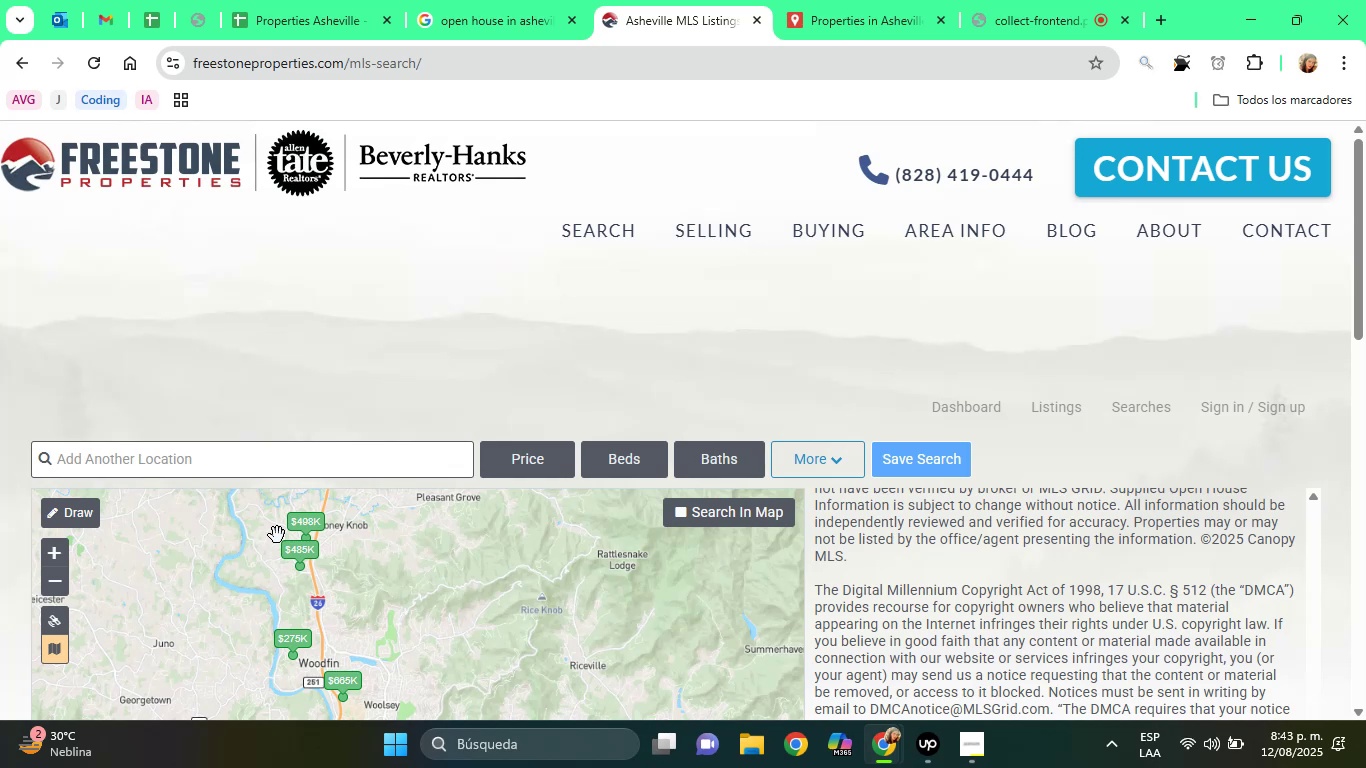 
wait(153.41)
 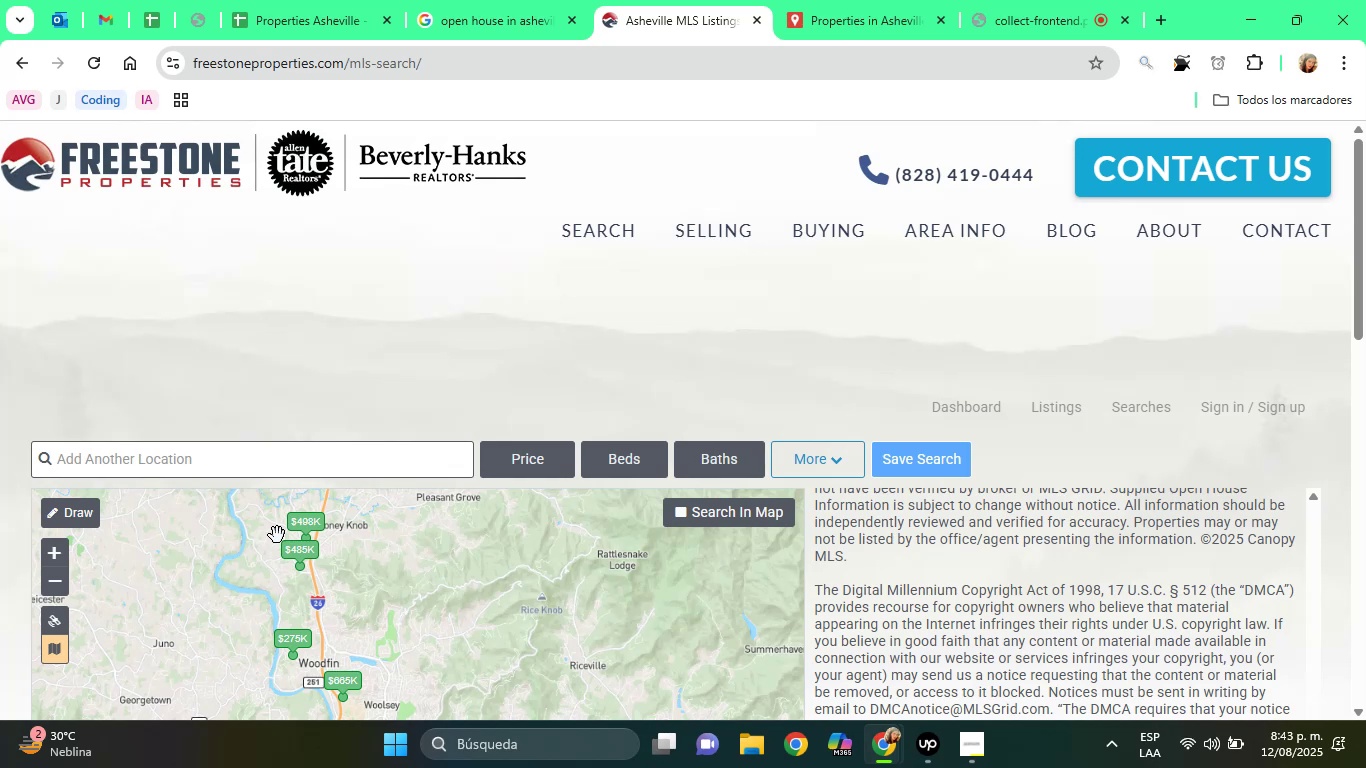 
left_click_drag(start_coordinate=[1365, 316], to_coordinate=[1363, 408])
 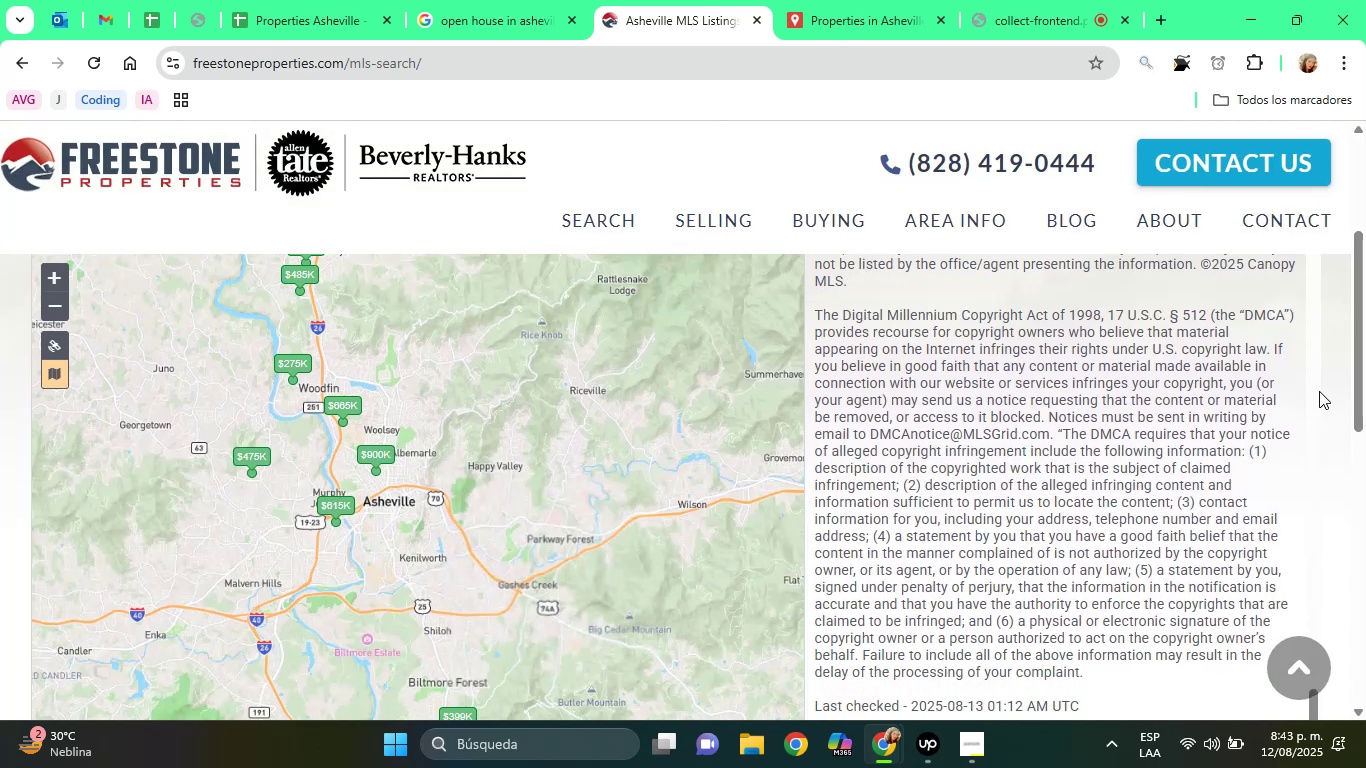 
left_click_drag(start_coordinate=[1309, 392], to_coordinate=[1306, 408])
 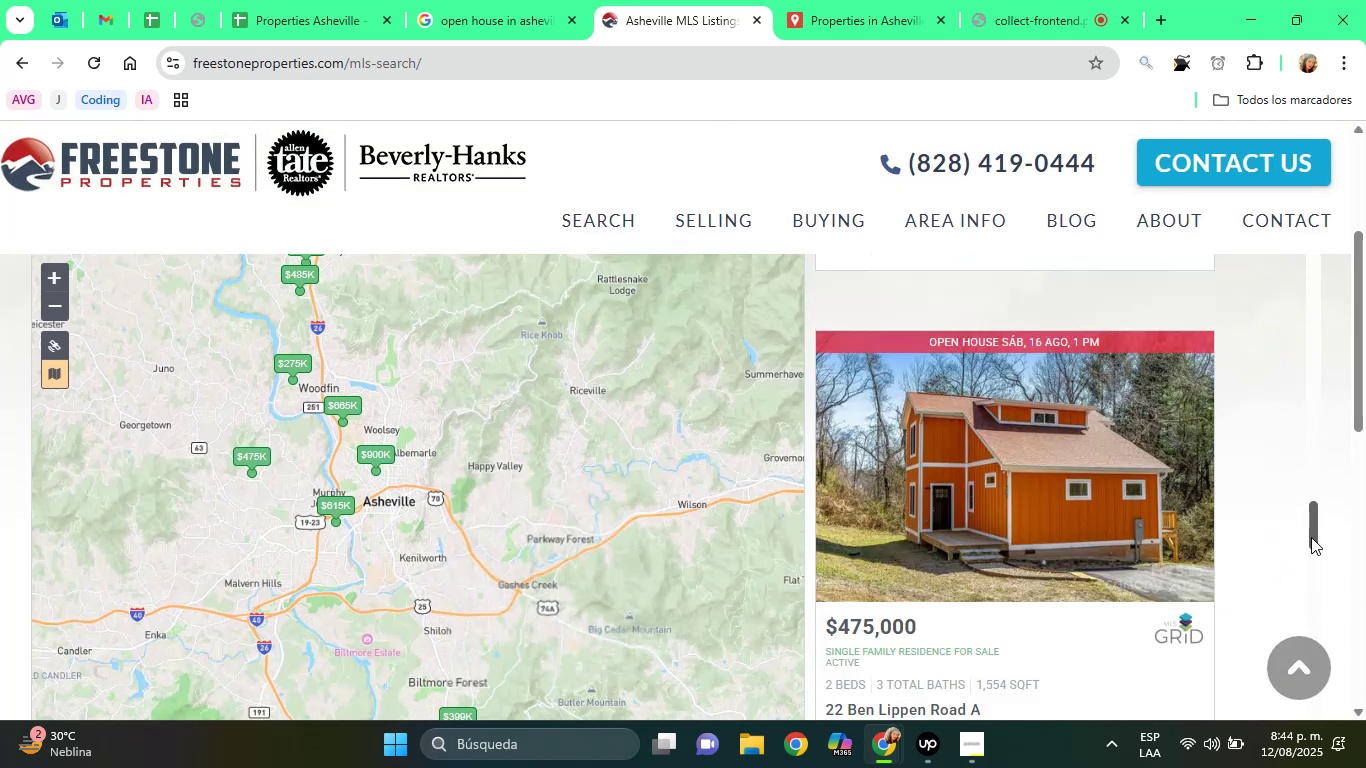 
left_click_drag(start_coordinate=[1311, 528], to_coordinate=[1311, 218])
 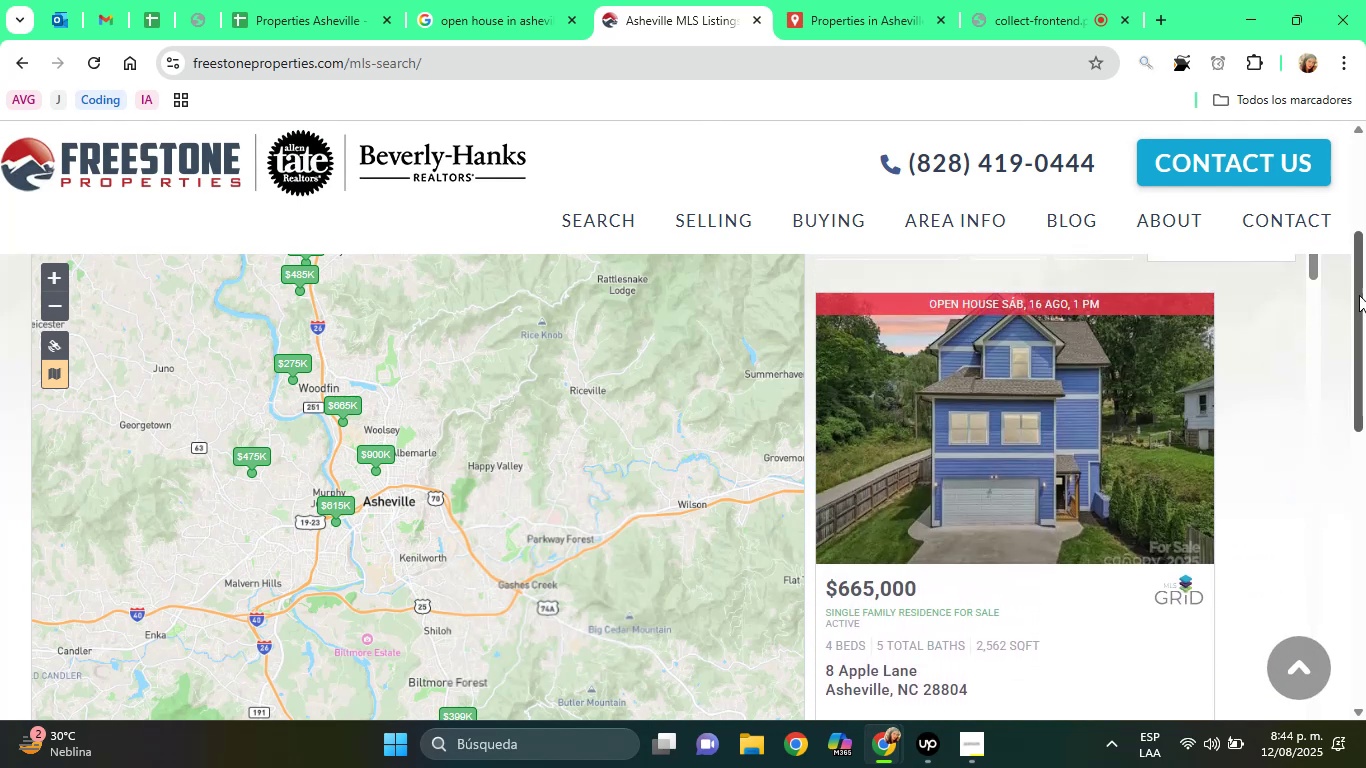 
left_click_drag(start_coordinate=[1365, 305], to_coordinate=[1362, 289])
 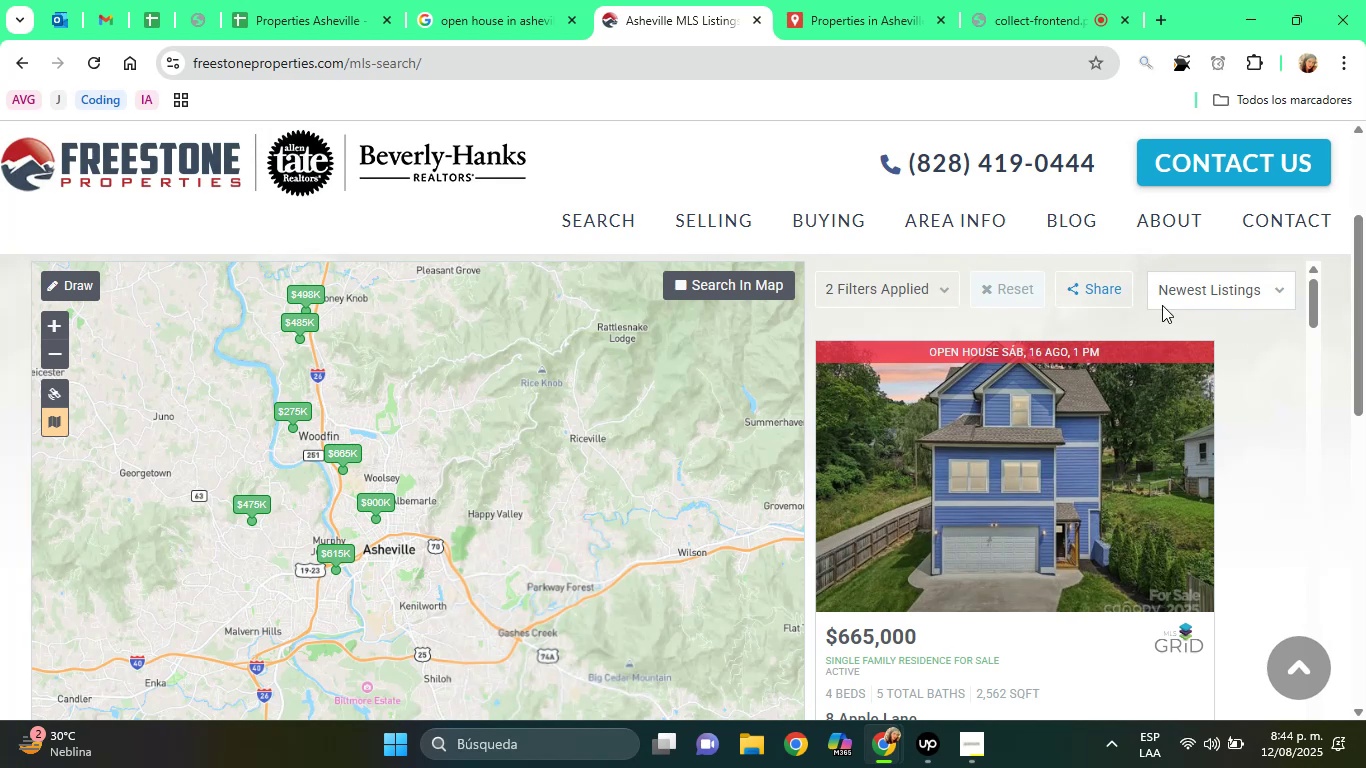 
left_click([945, 276])
 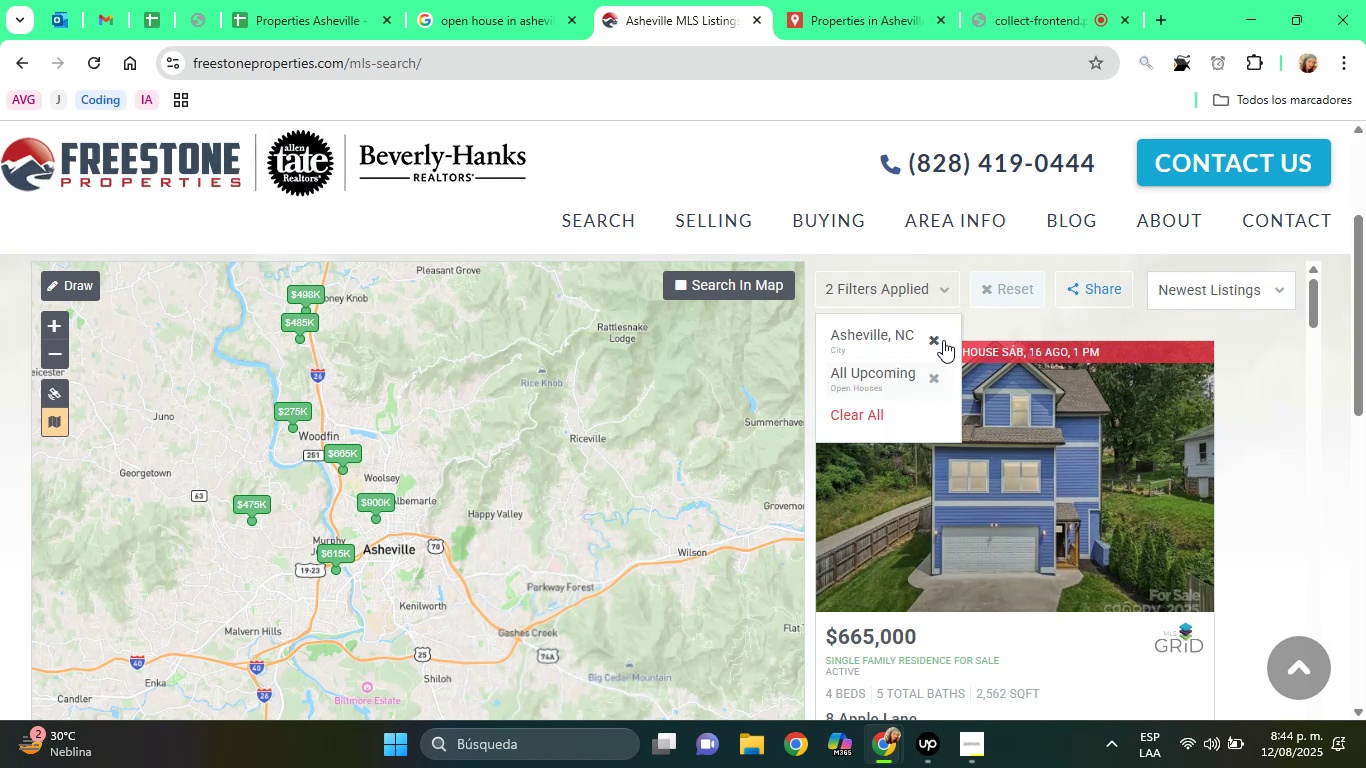 
mouse_move([1047, 418])
 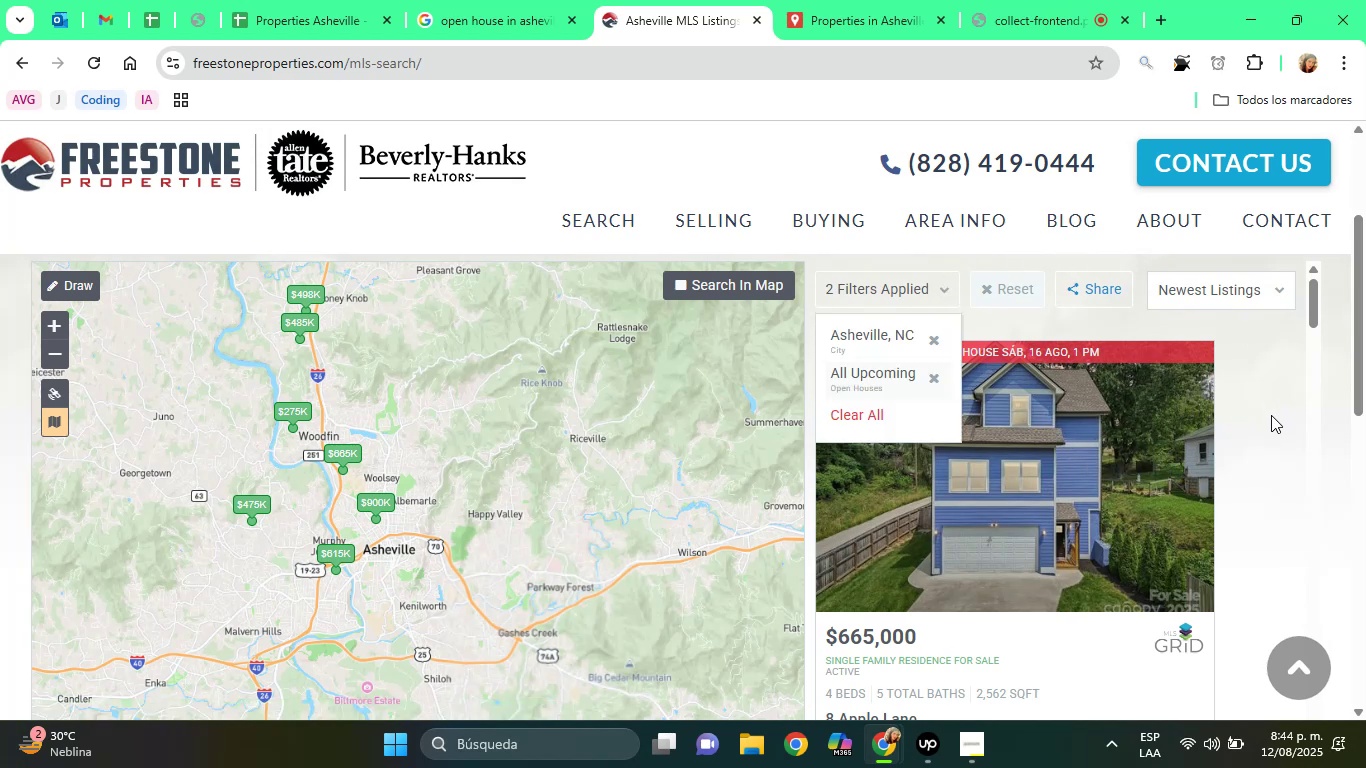 
left_click([1271, 415])
 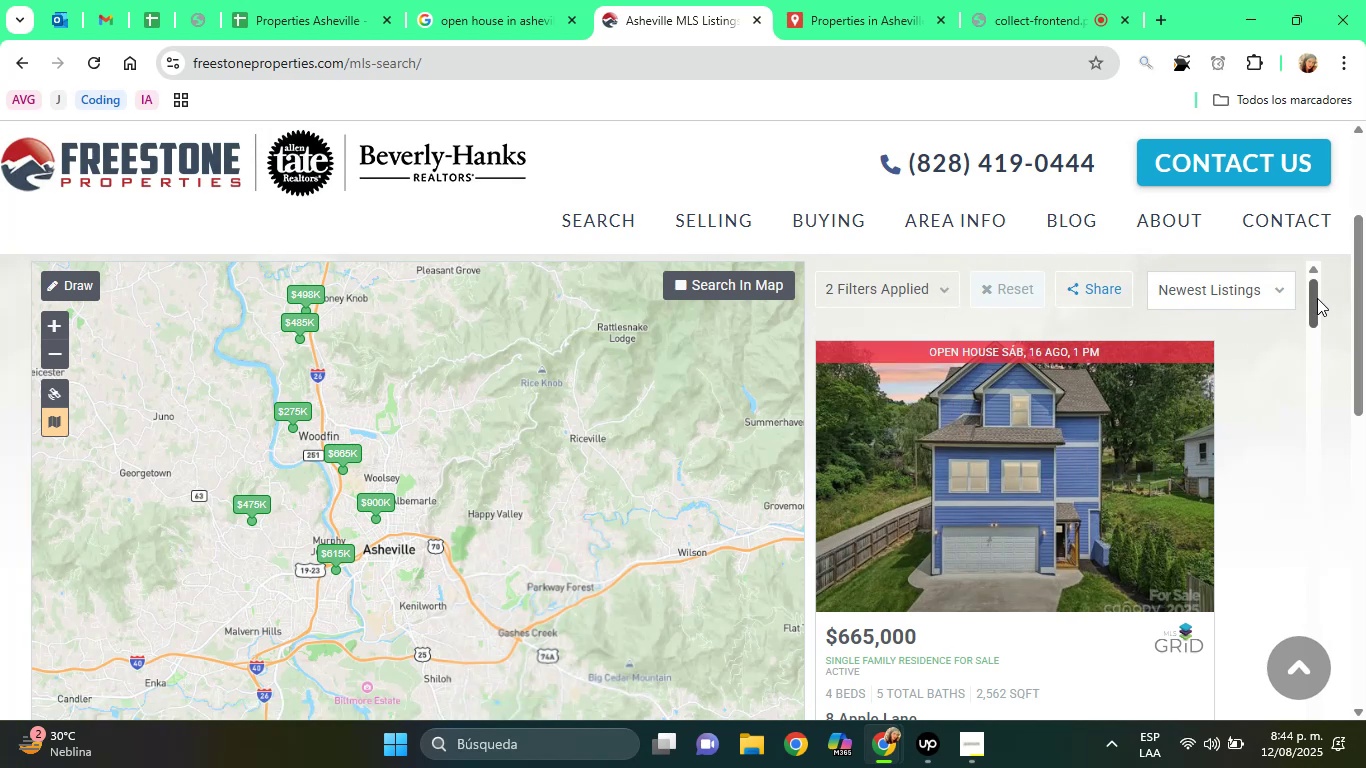 
left_click_drag(start_coordinate=[1316, 294], to_coordinate=[1314, 286])
 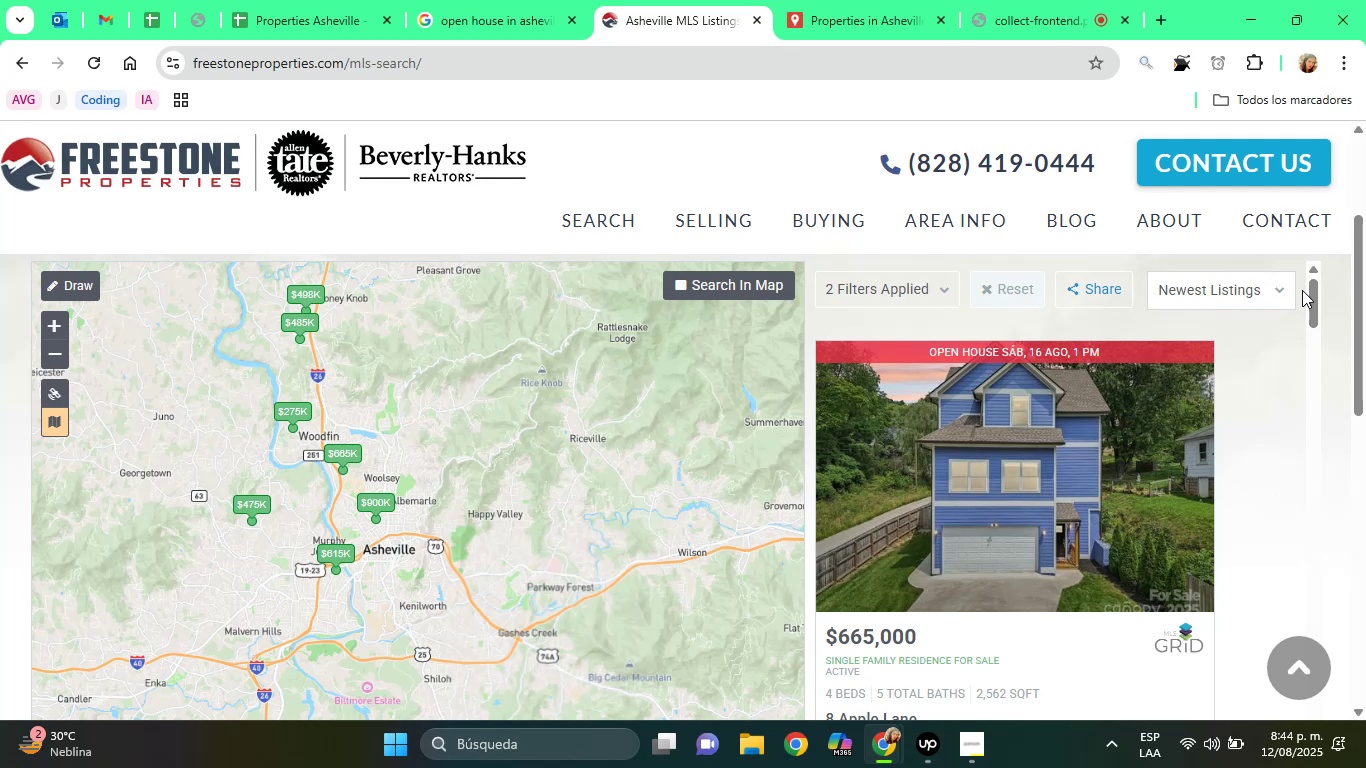 
mouse_move([1276, 312])
 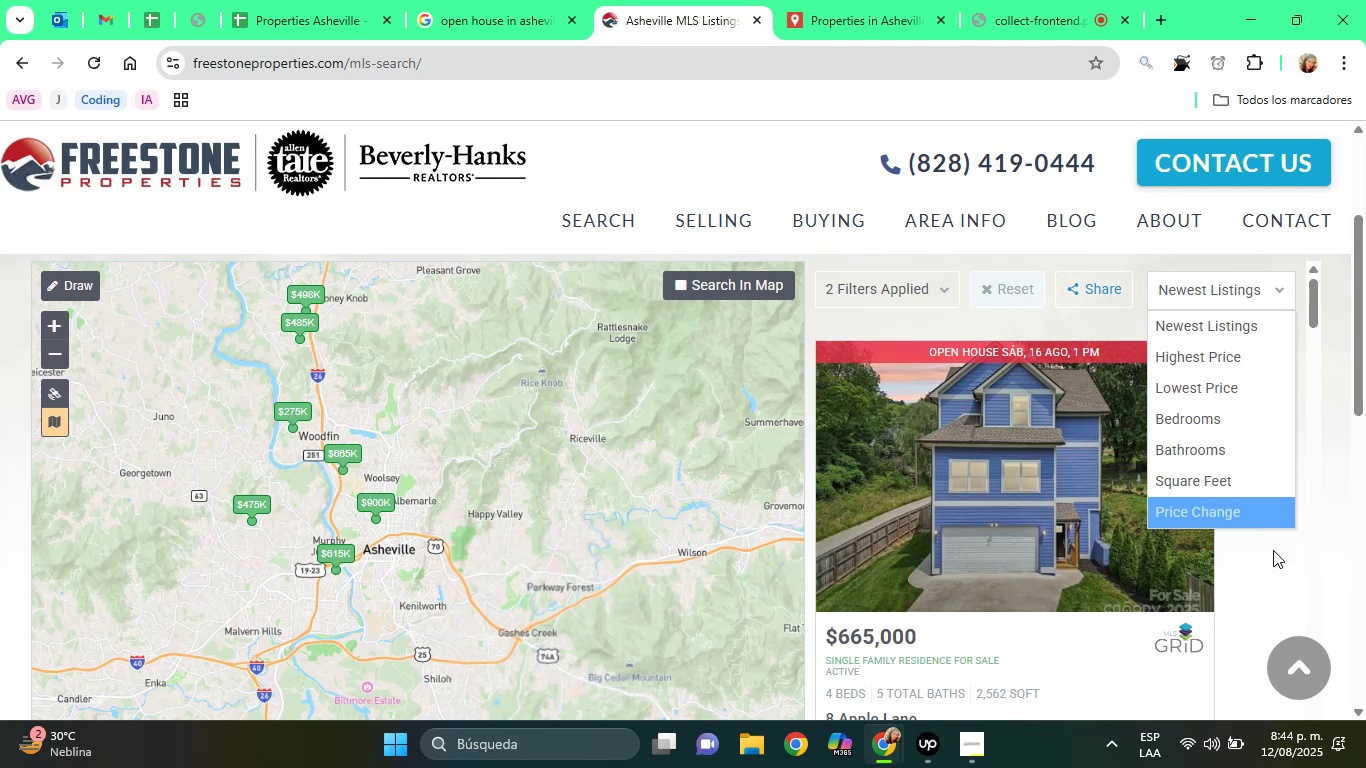 
left_click([1276, 565])
 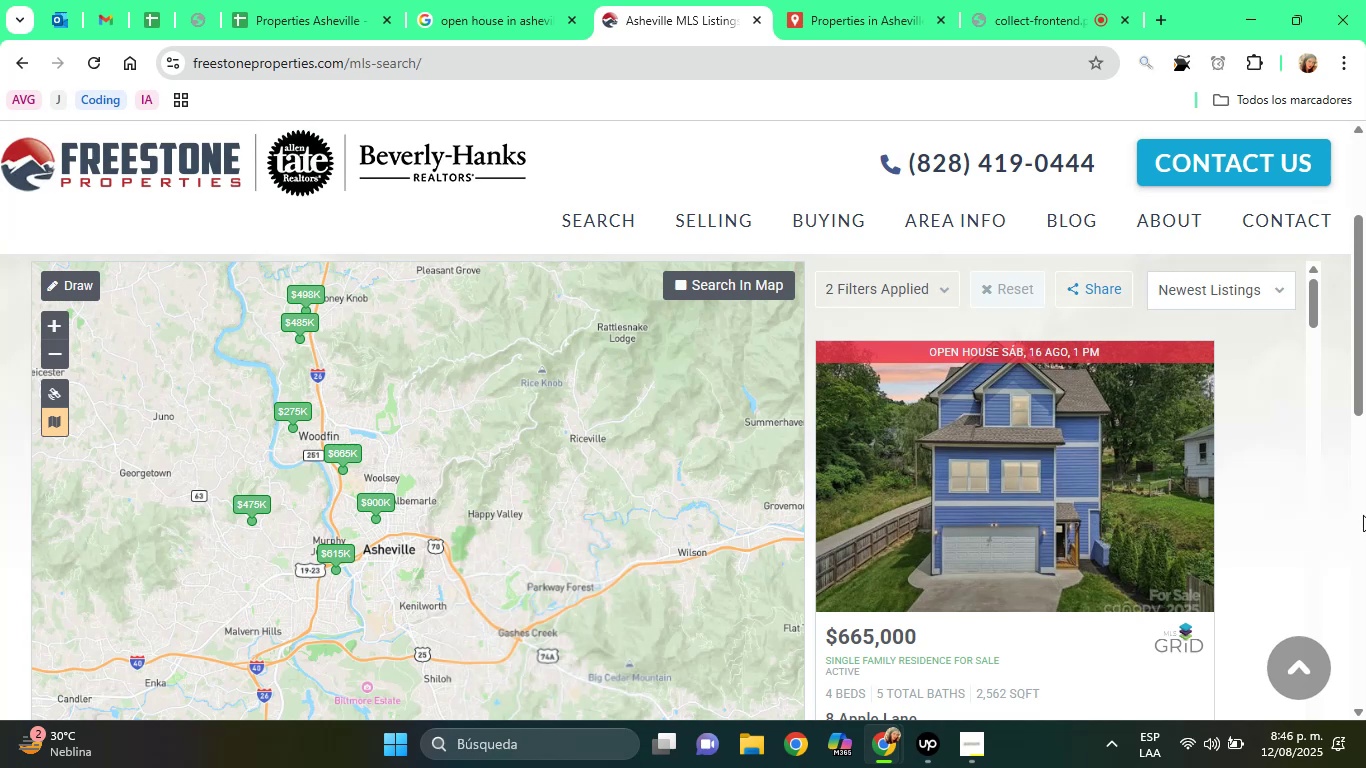 
wait(113.48)
 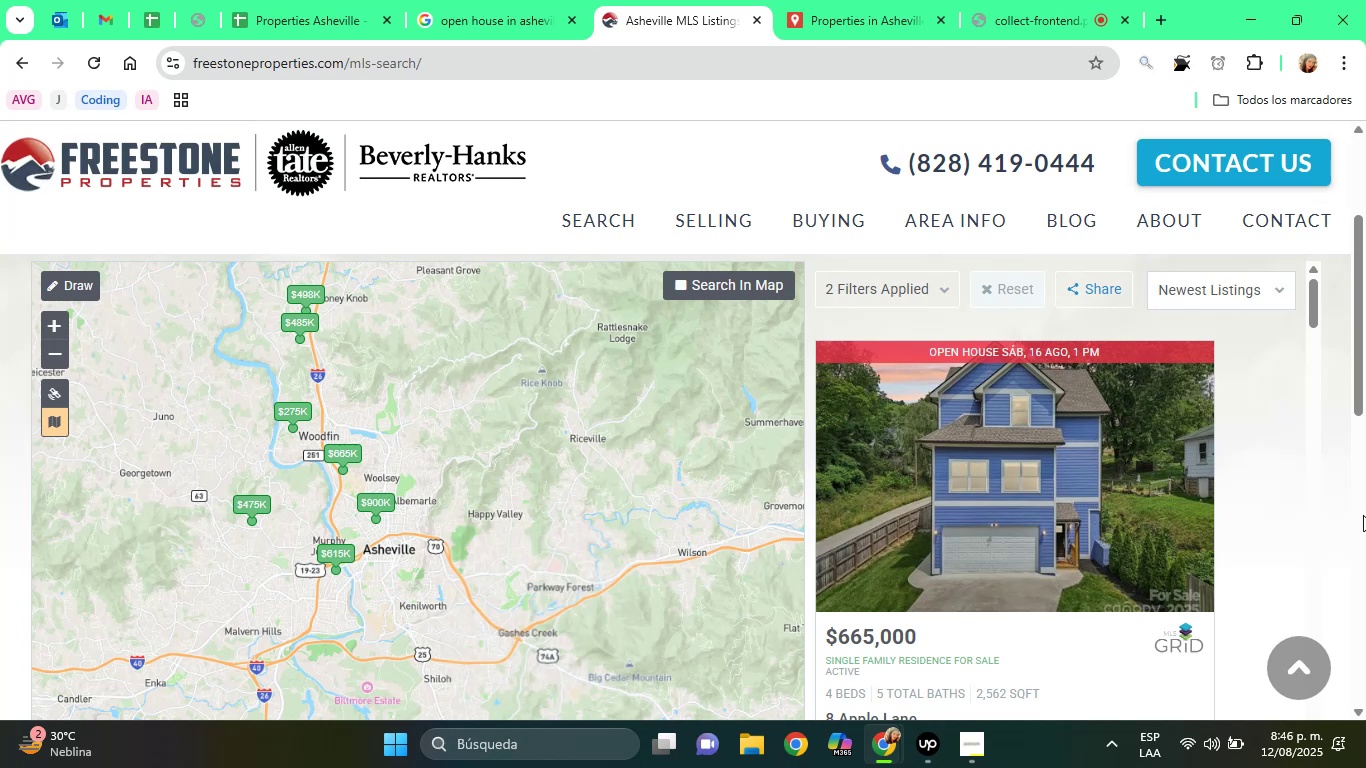 
left_click_drag(start_coordinate=[1359, 369], to_coordinate=[1365, 371])
 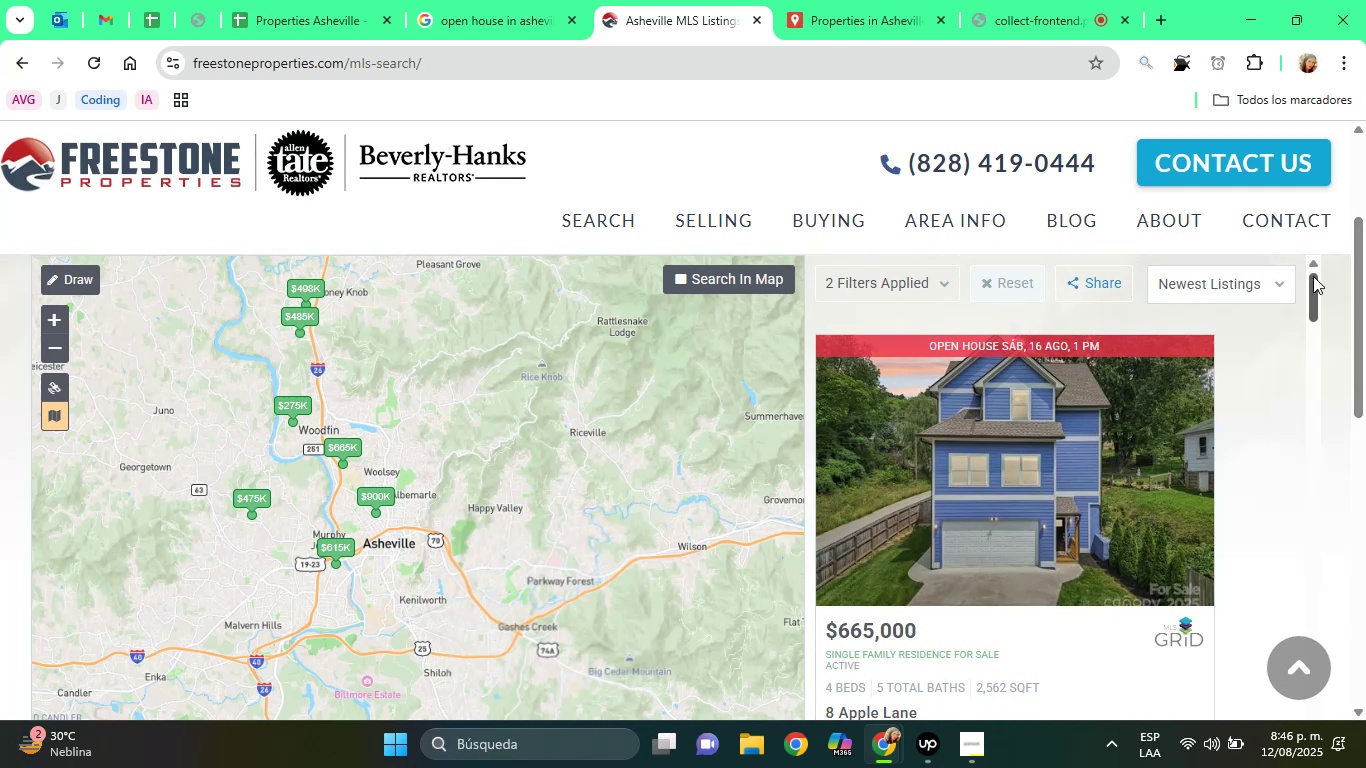 
left_click_drag(start_coordinate=[1313, 276], to_coordinate=[1365, 670])
 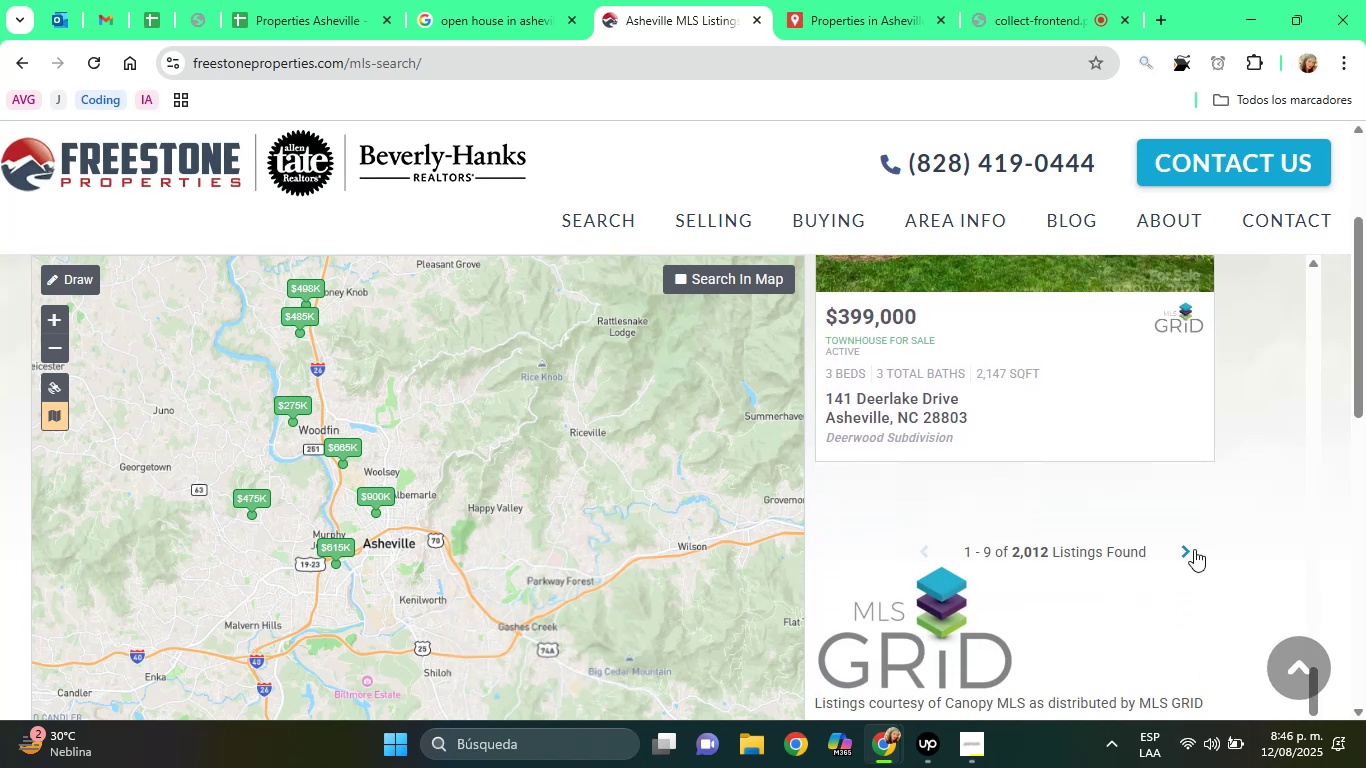 
left_click([1193, 549])
 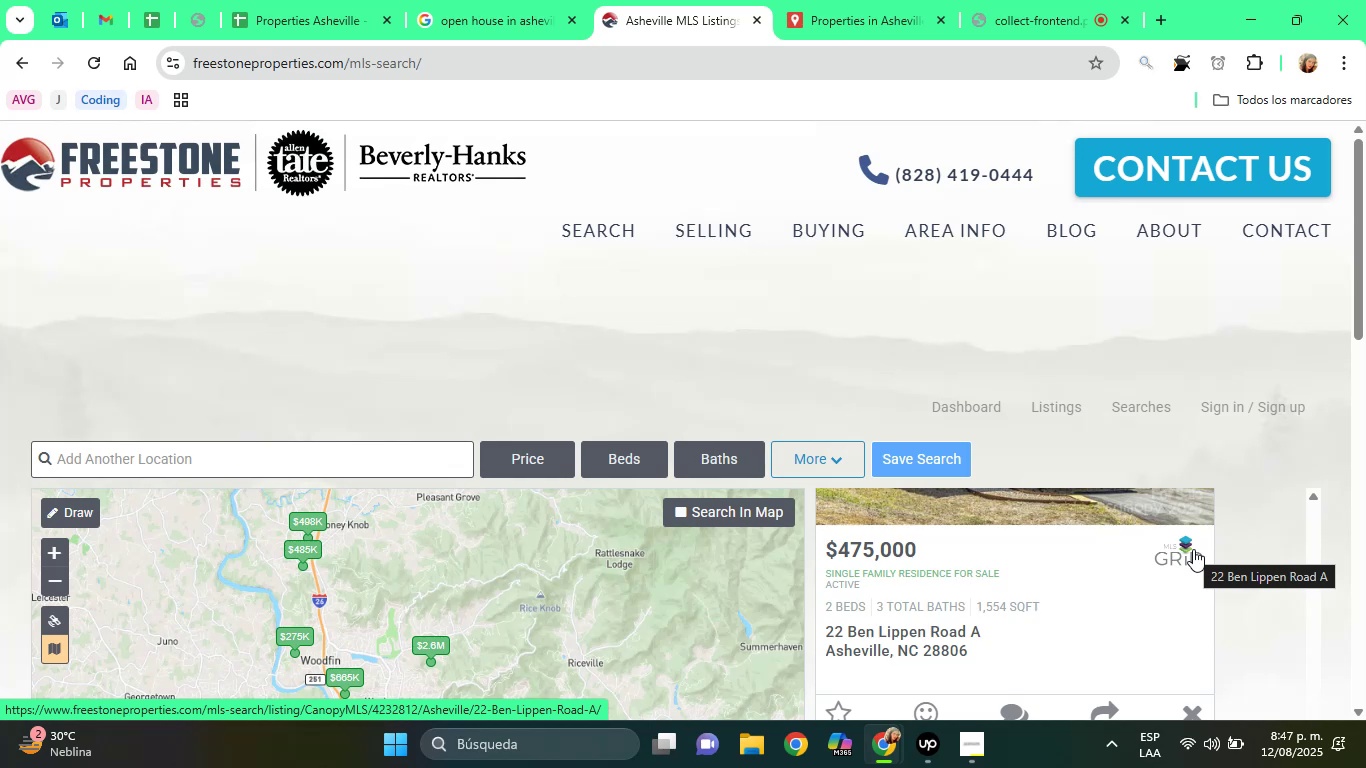 
wait(44.09)
 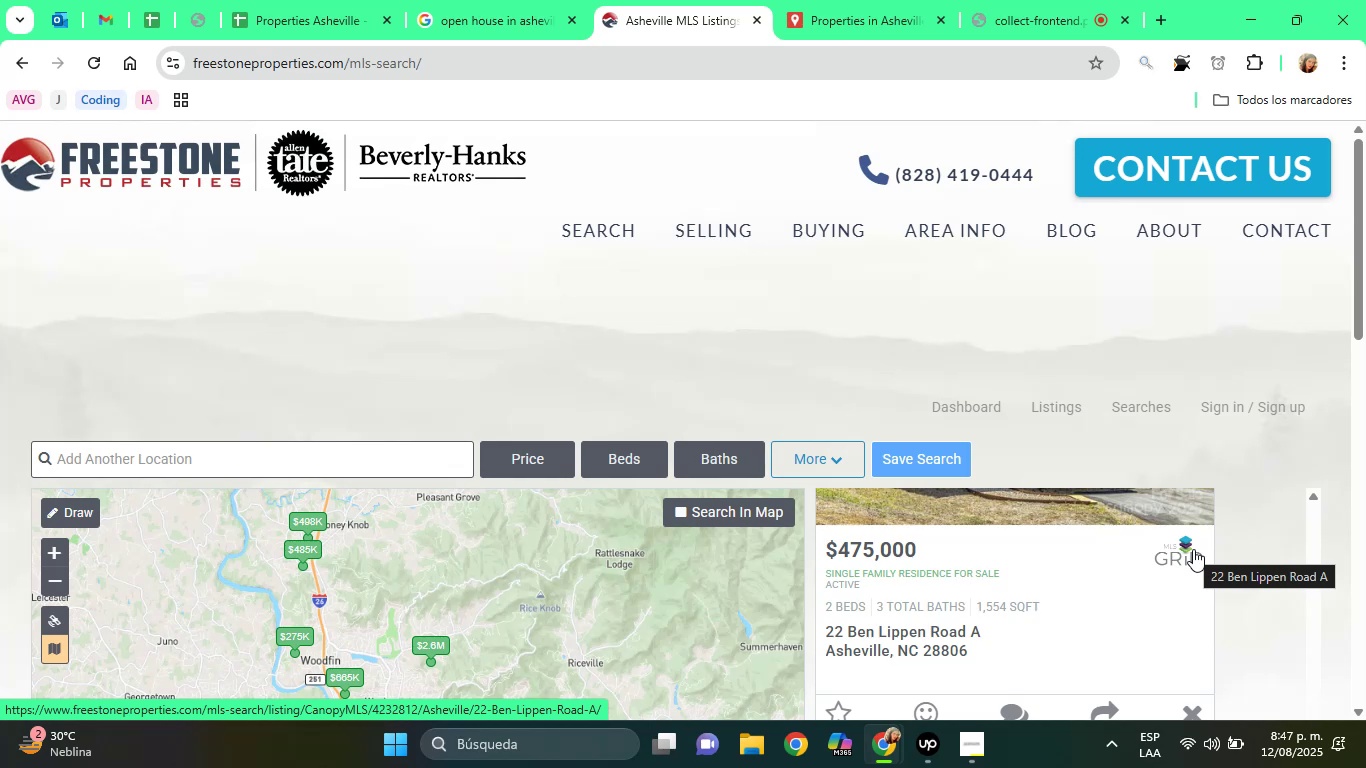 
left_click_drag(start_coordinate=[1365, 260], to_coordinate=[1365, 315])
 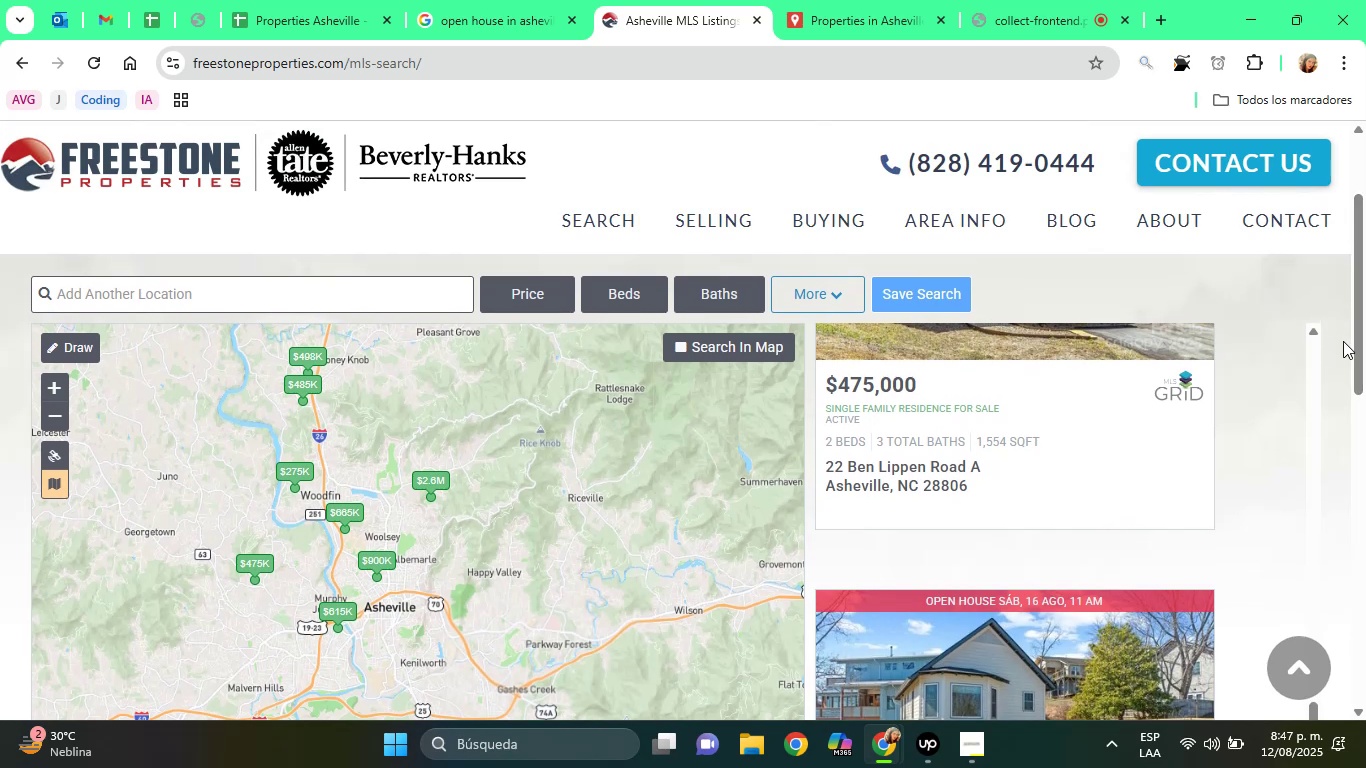 
left_click_drag(start_coordinate=[1365, 339], to_coordinate=[1359, 475])
 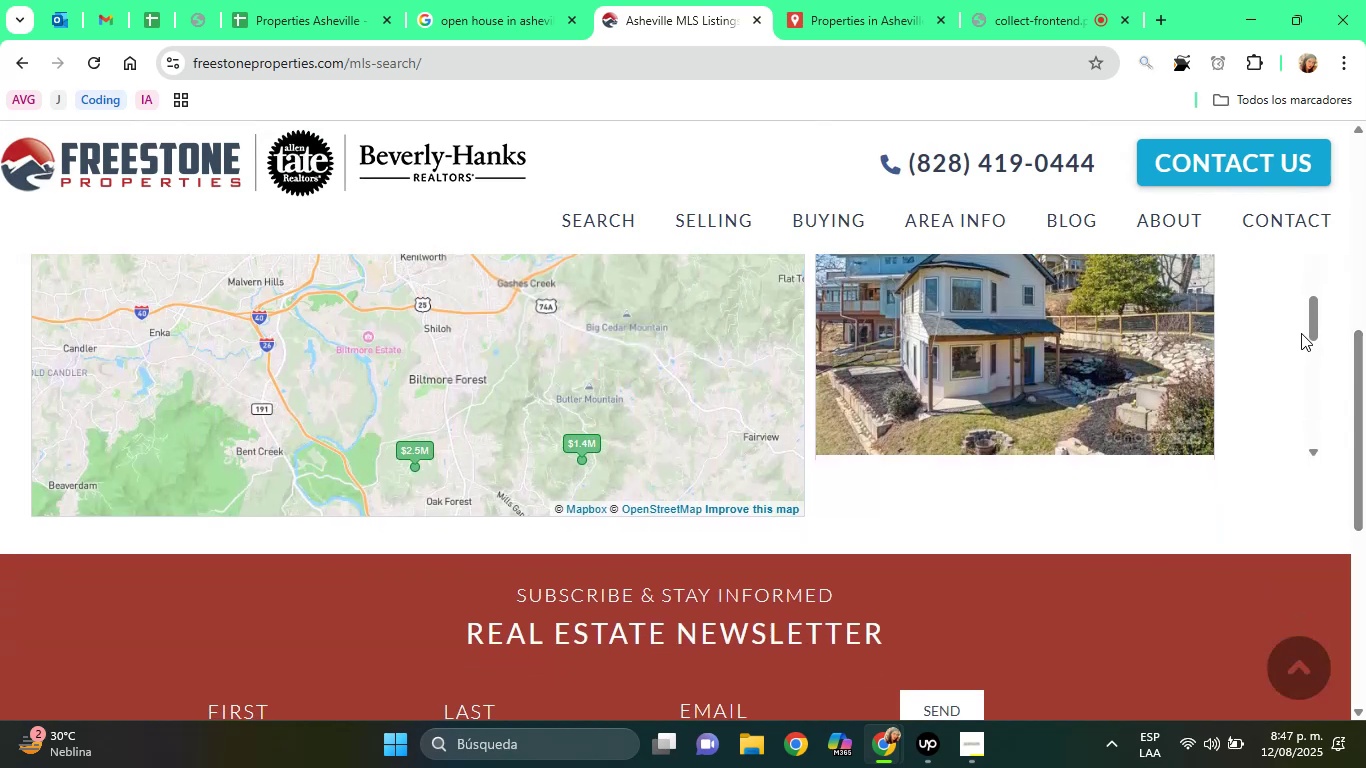 
left_click_drag(start_coordinate=[1309, 328], to_coordinate=[1296, 355])
 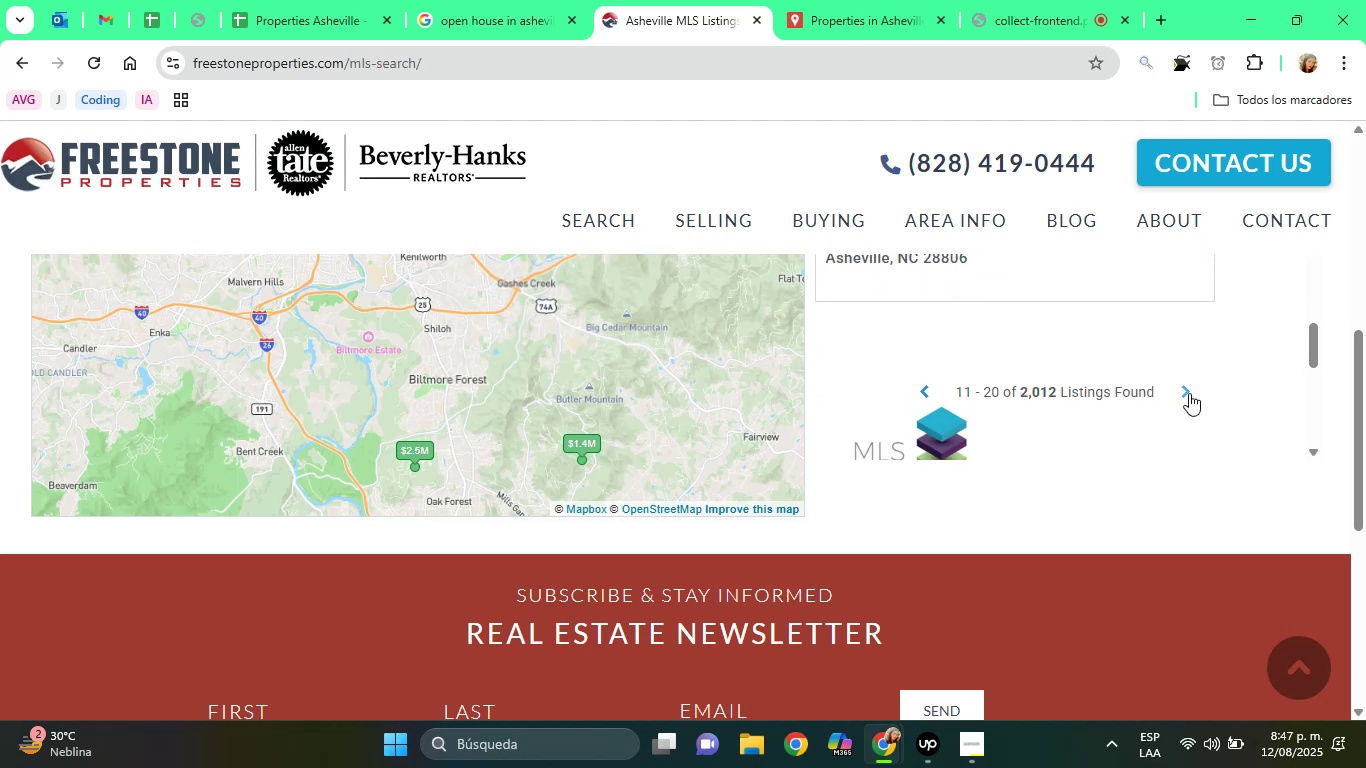 
left_click([1189, 393])
 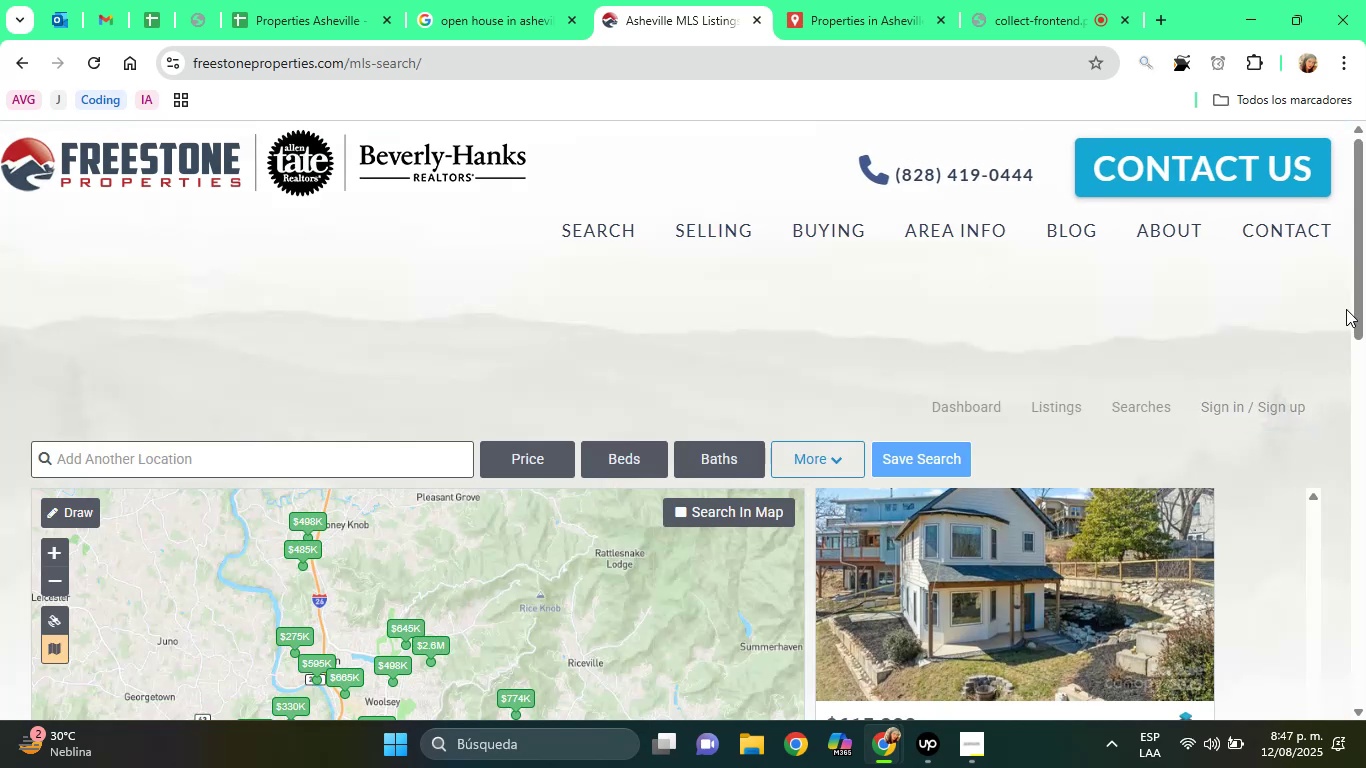 
left_click_drag(start_coordinate=[1352, 280], to_coordinate=[1365, 407])
 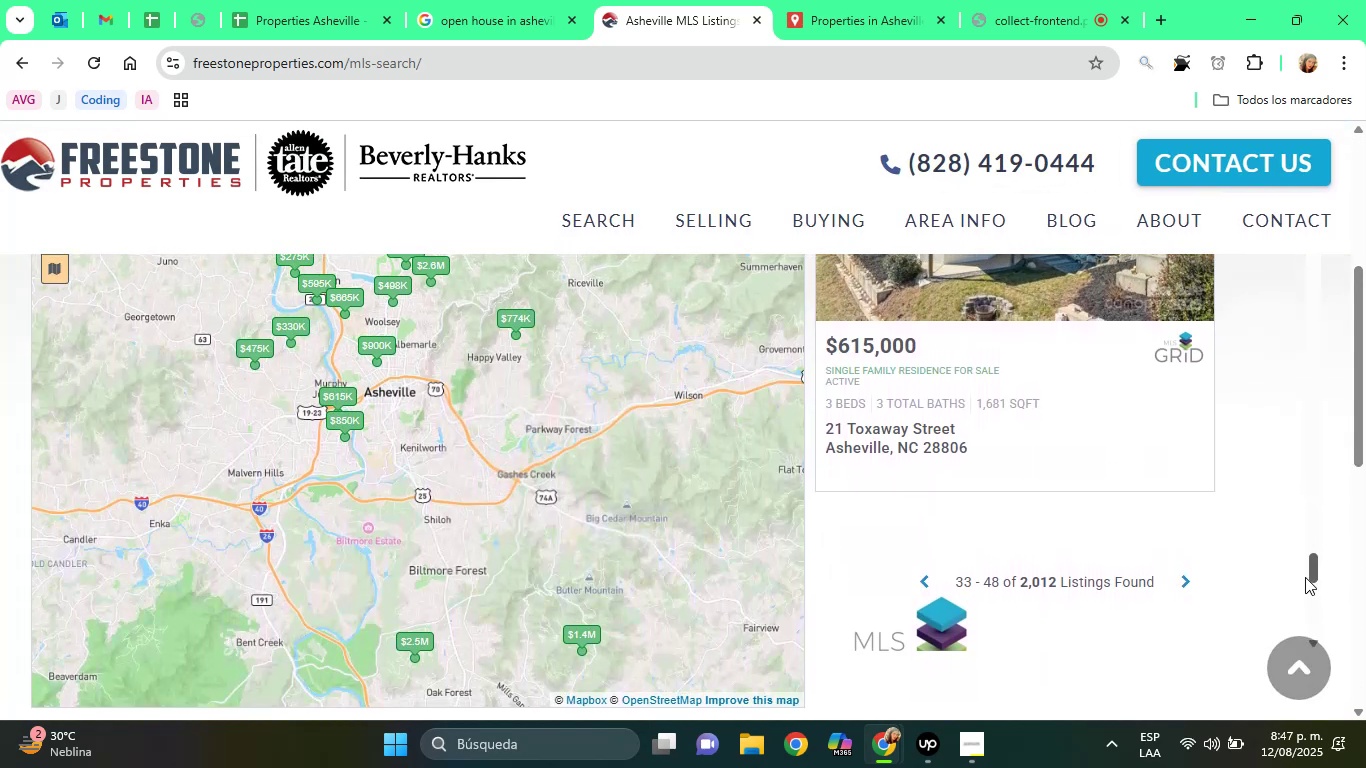 
left_click_drag(start_coordinate=[1310, 571], to_coordinate=[1320, 636])
 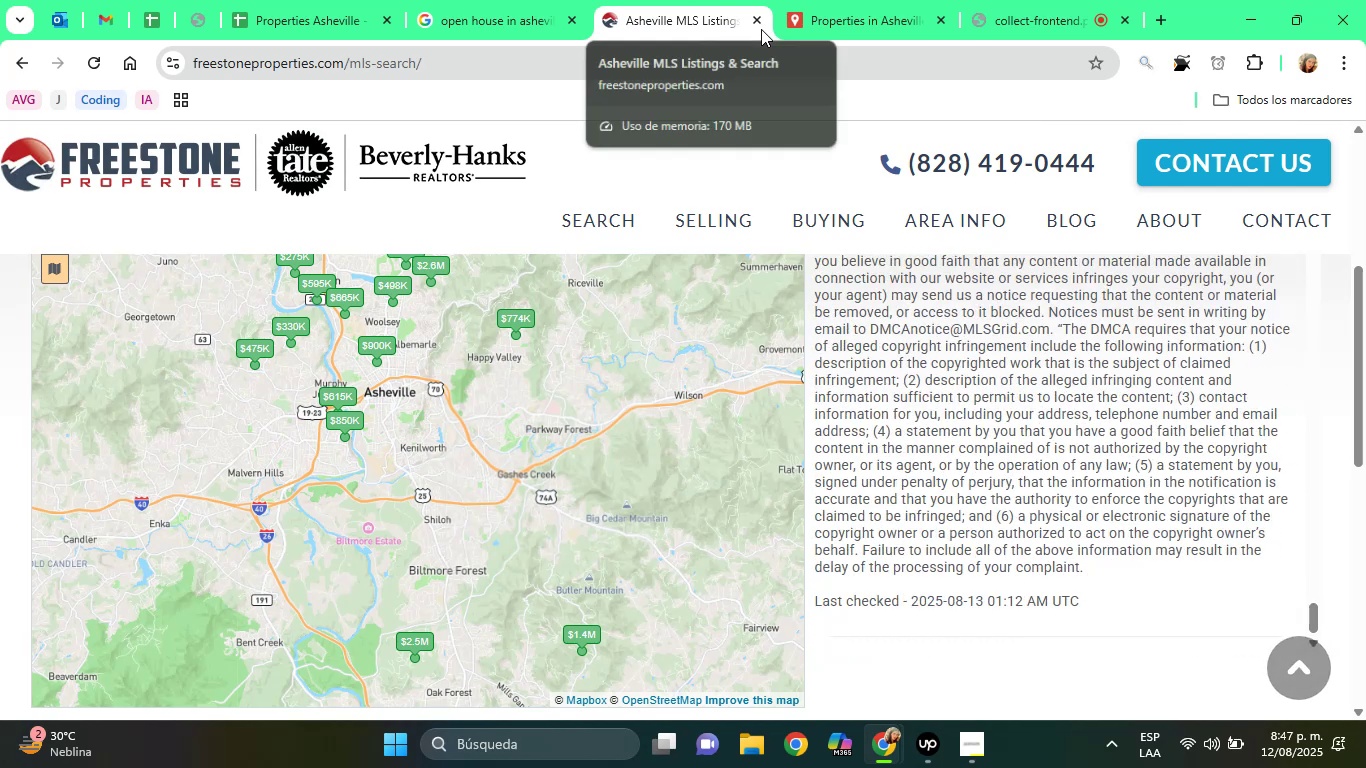 
left_click([755, 25])
 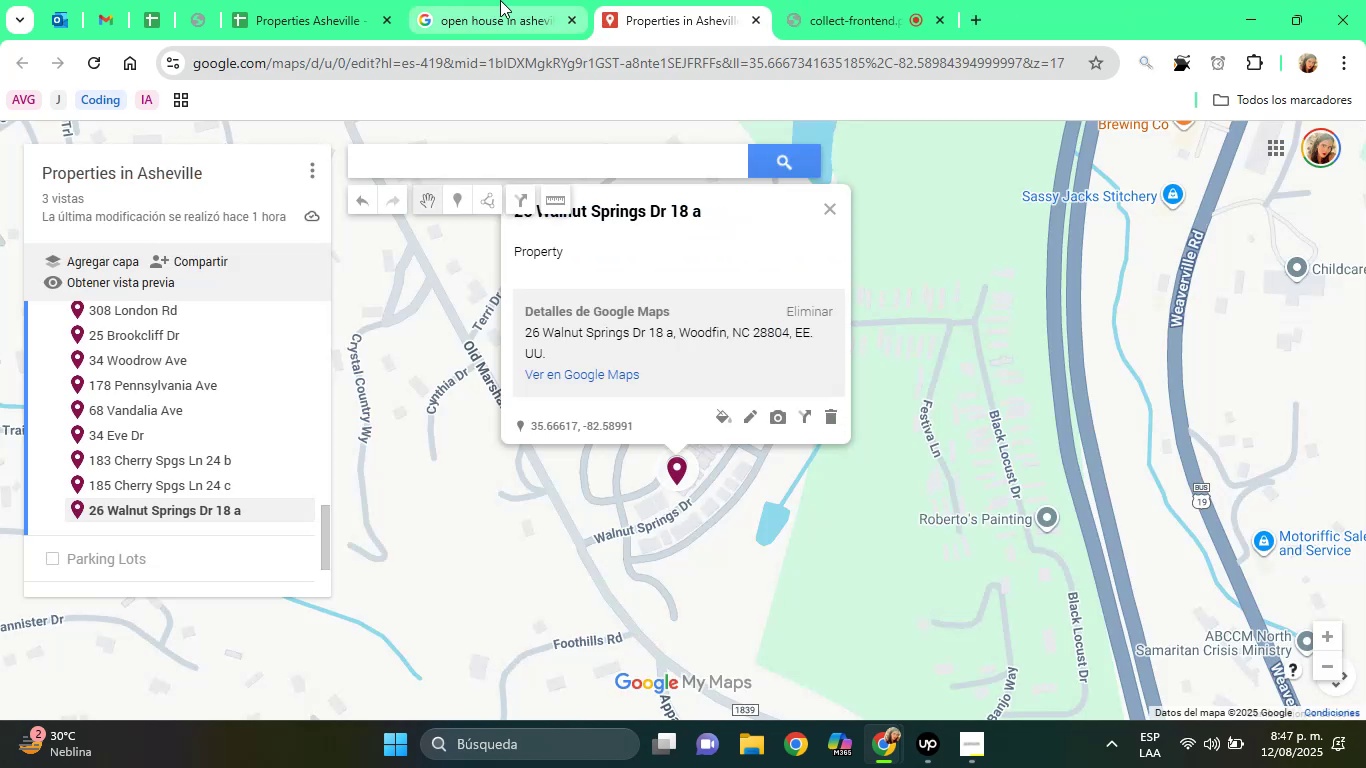 
left_click([500, 0])
 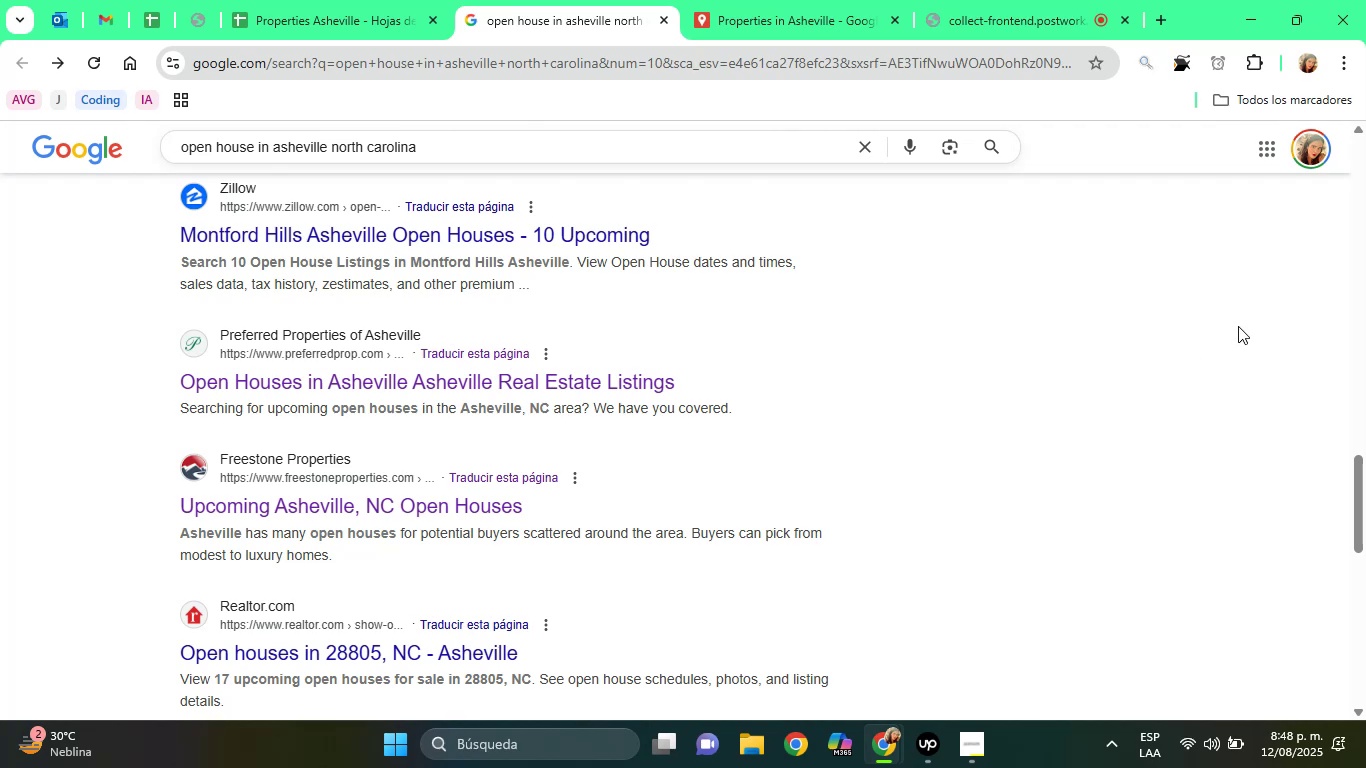 
left_click_drag(start_coordinate=[1354, 475], to_coordinate=[1358, 531])
 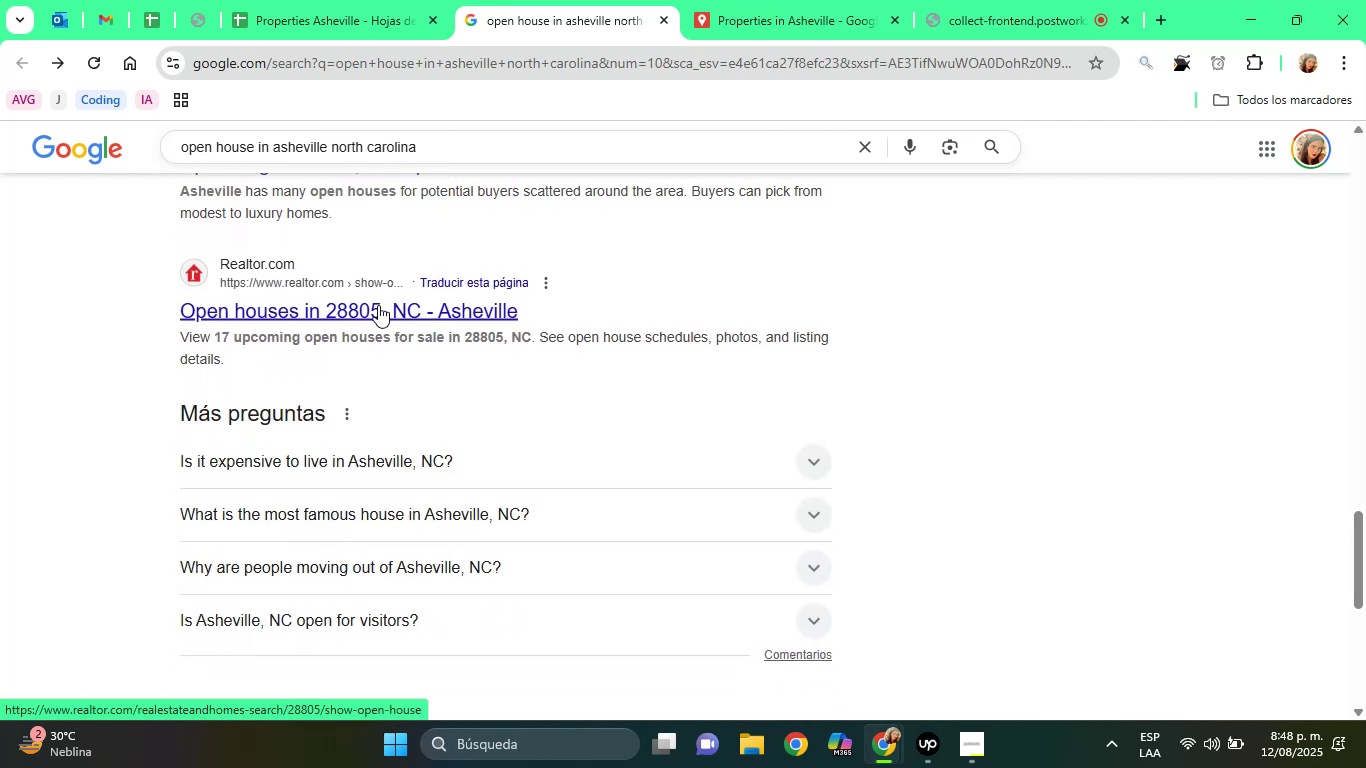 
right_click([377, 305])
 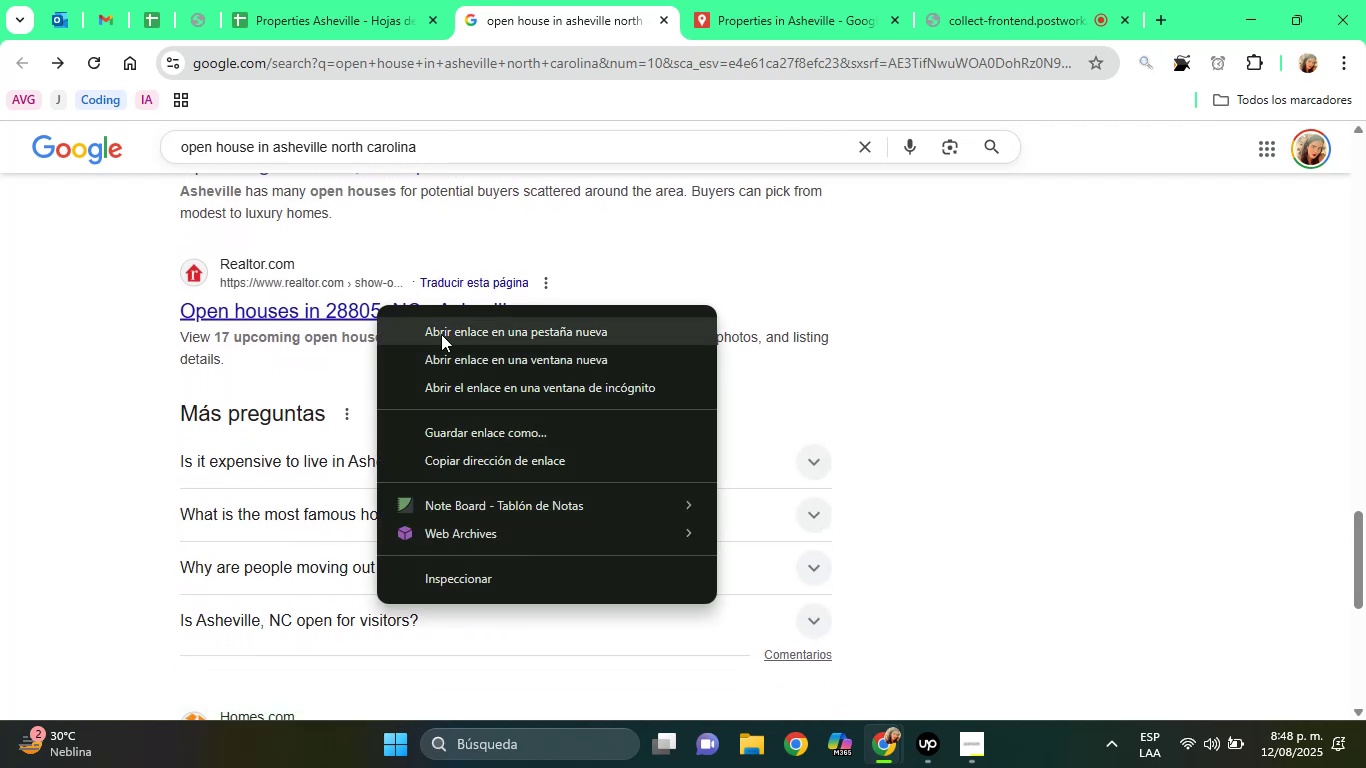 
left_click([441, 334])
 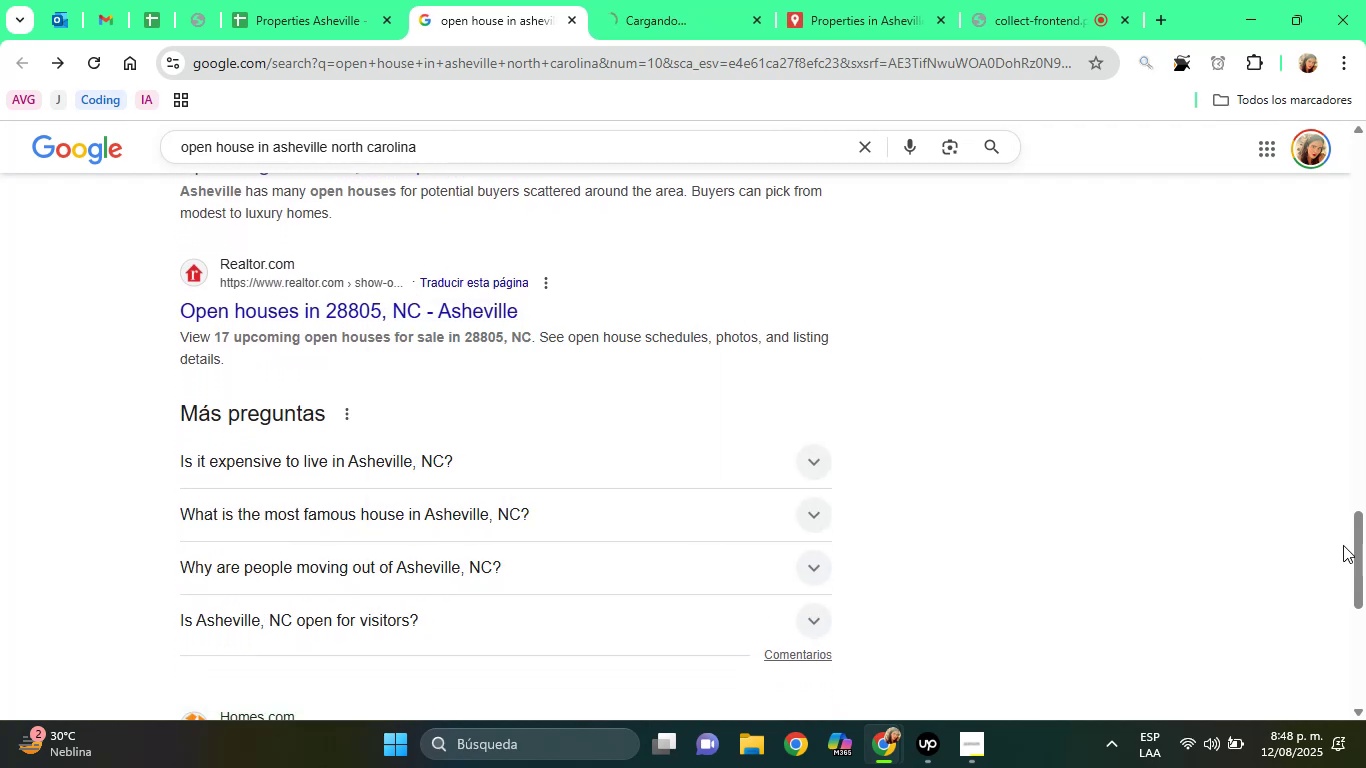 
left_click_drag(start_coordinate=[1363, 548], to_coordinate=[1365, 617])
 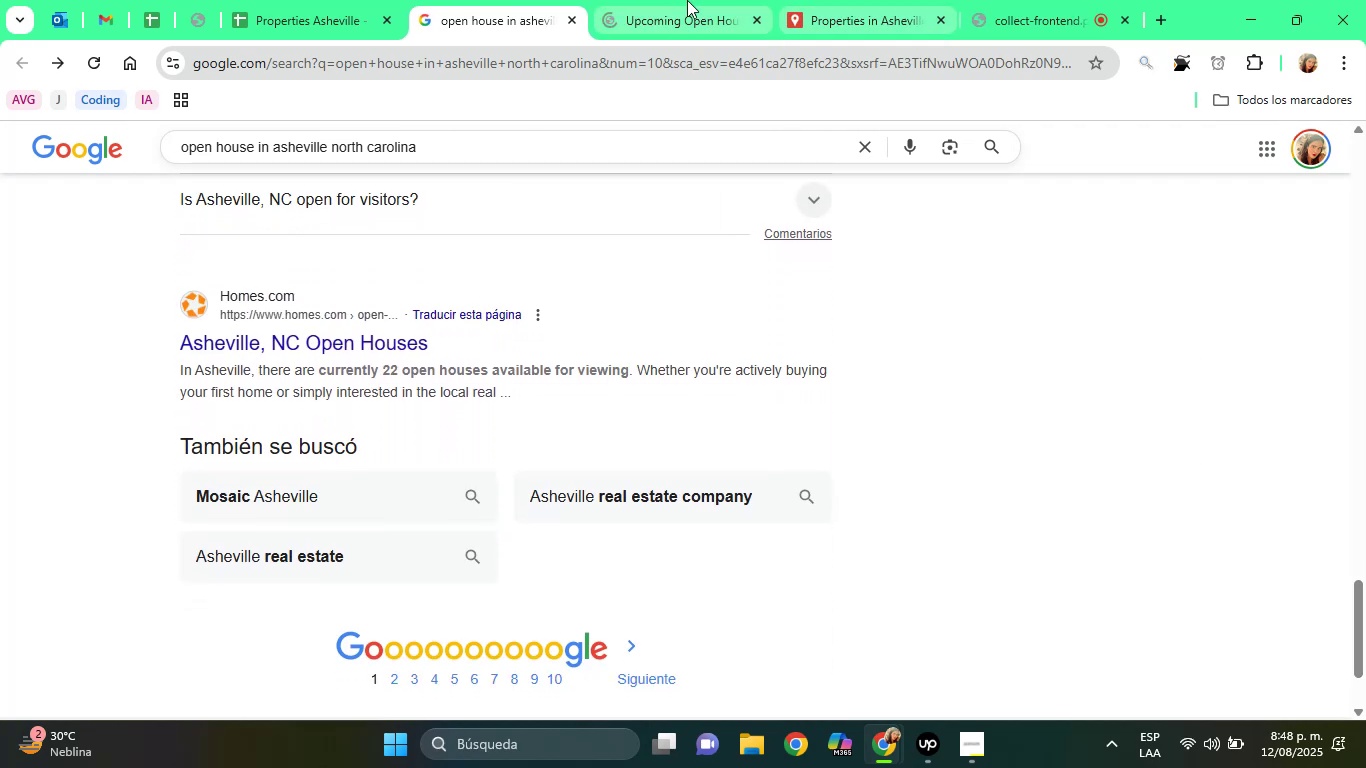 
left_click([687, 0])
 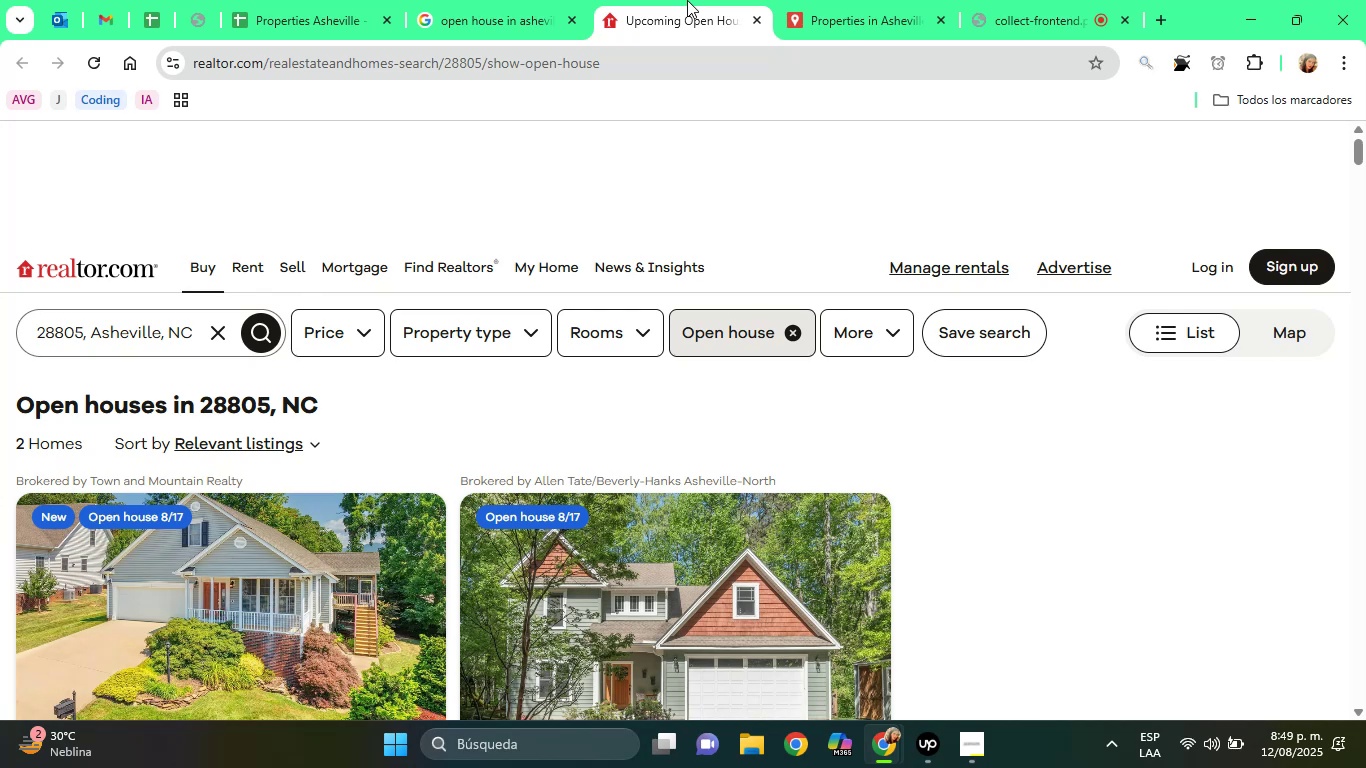 
wait(79.34)
 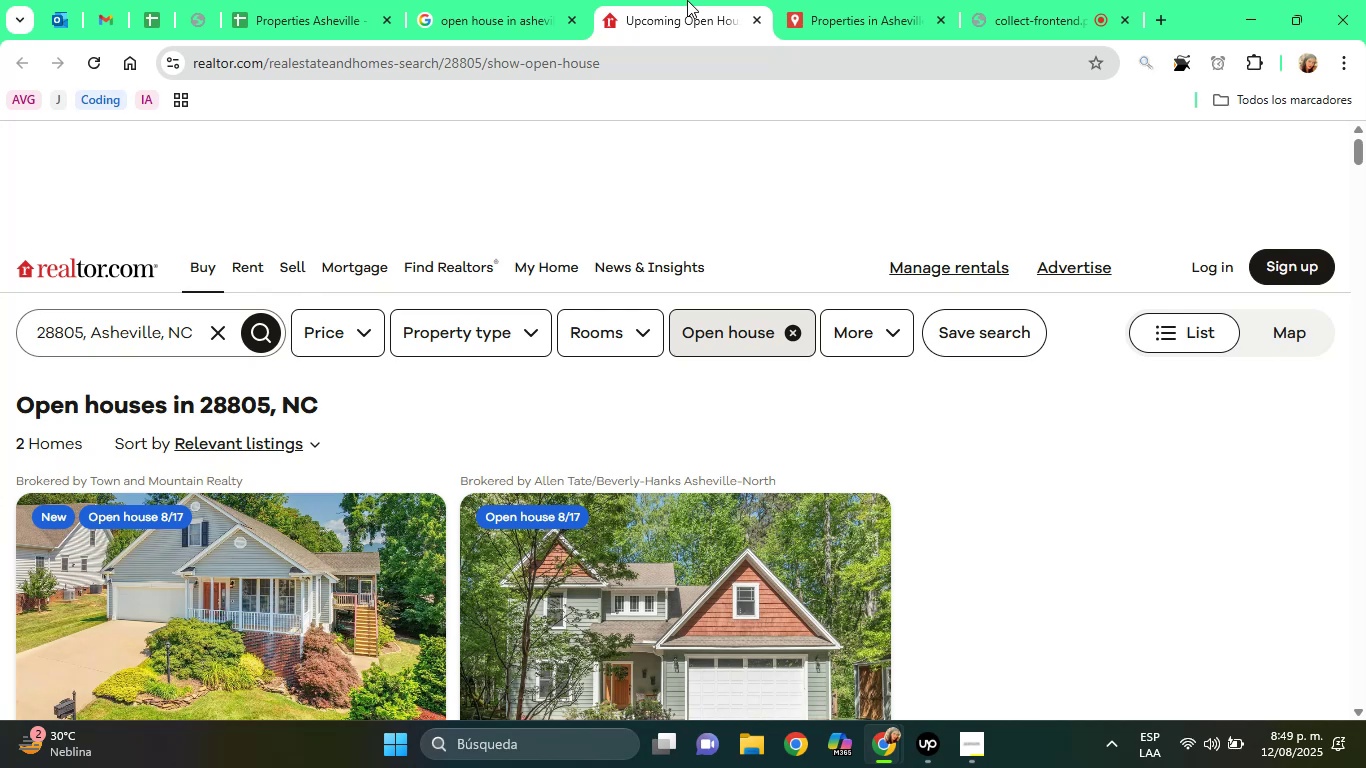 
left_click_drag(start_coordinate=[1361, 157], to_coordinate=[1364, 170])
 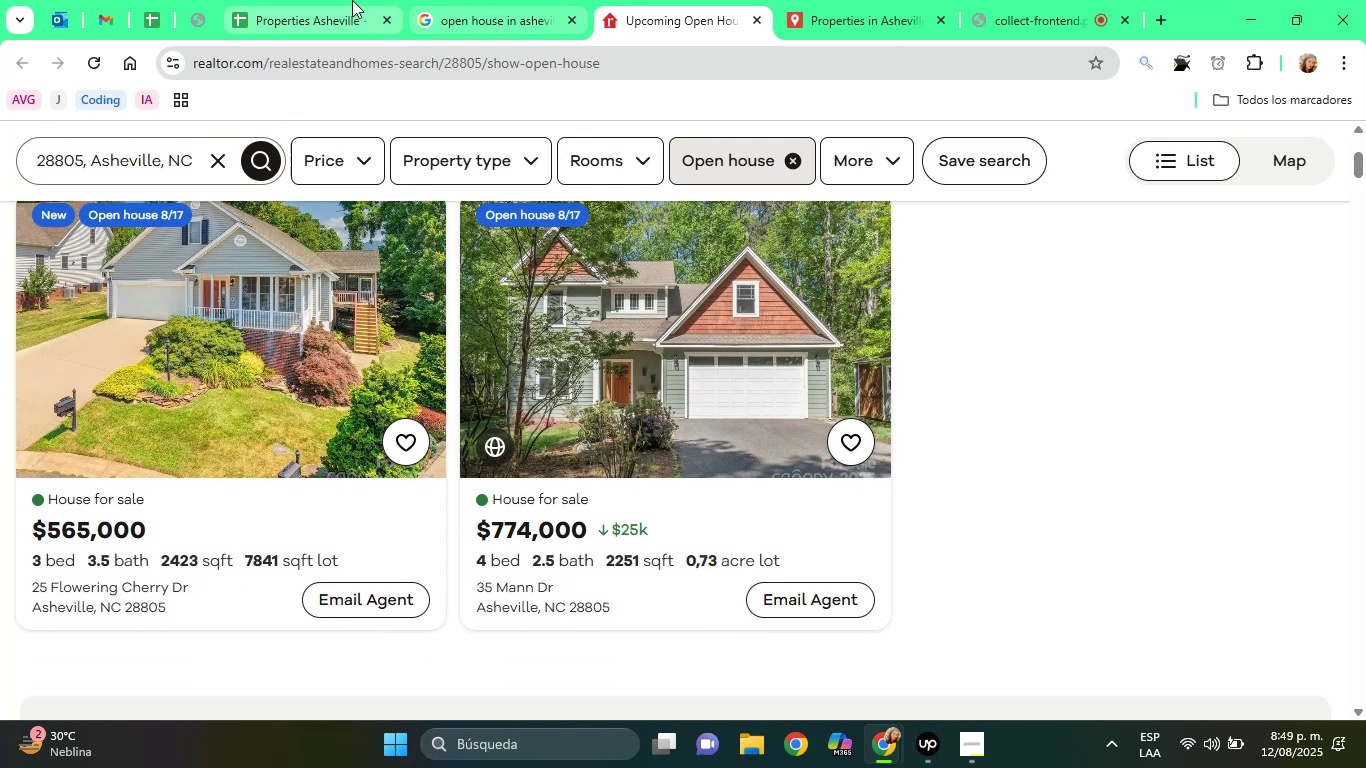 
left_click([352, 0])
 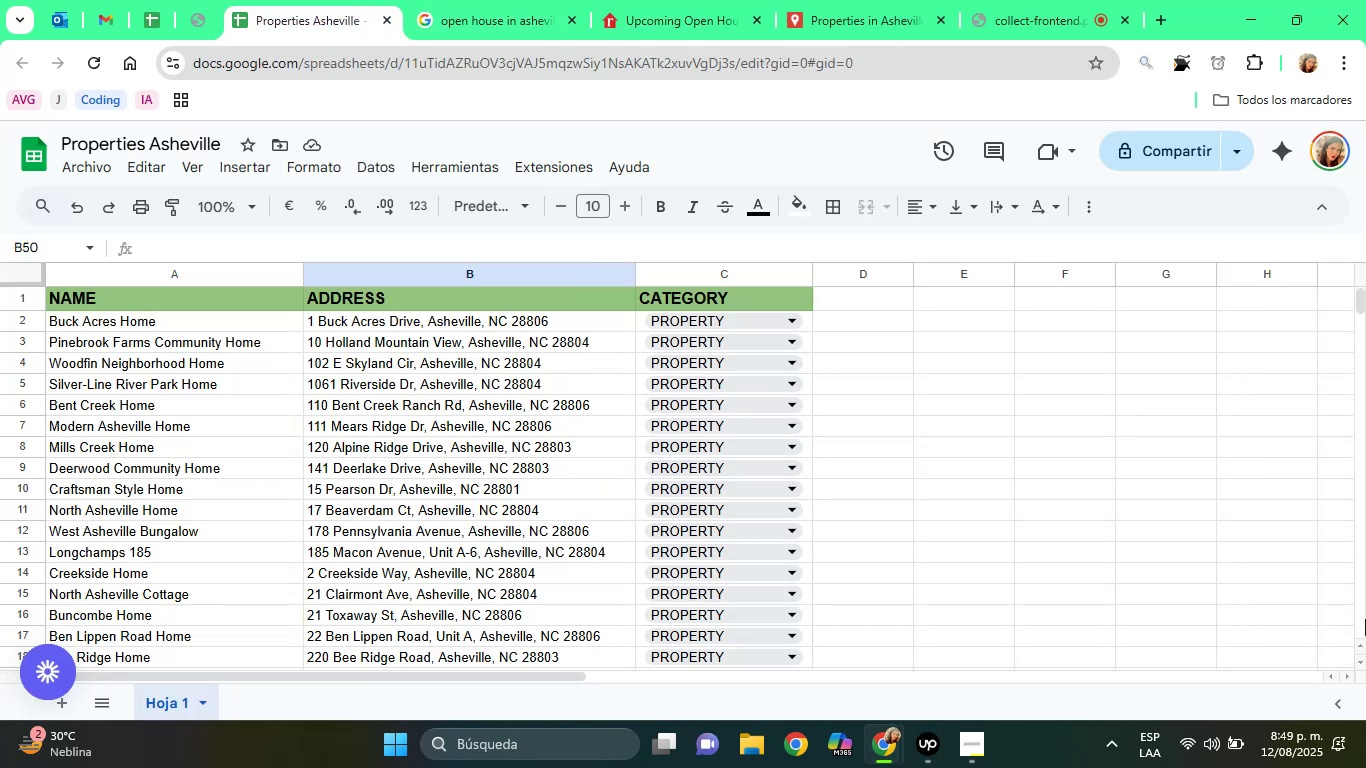 
wait(5.4)
 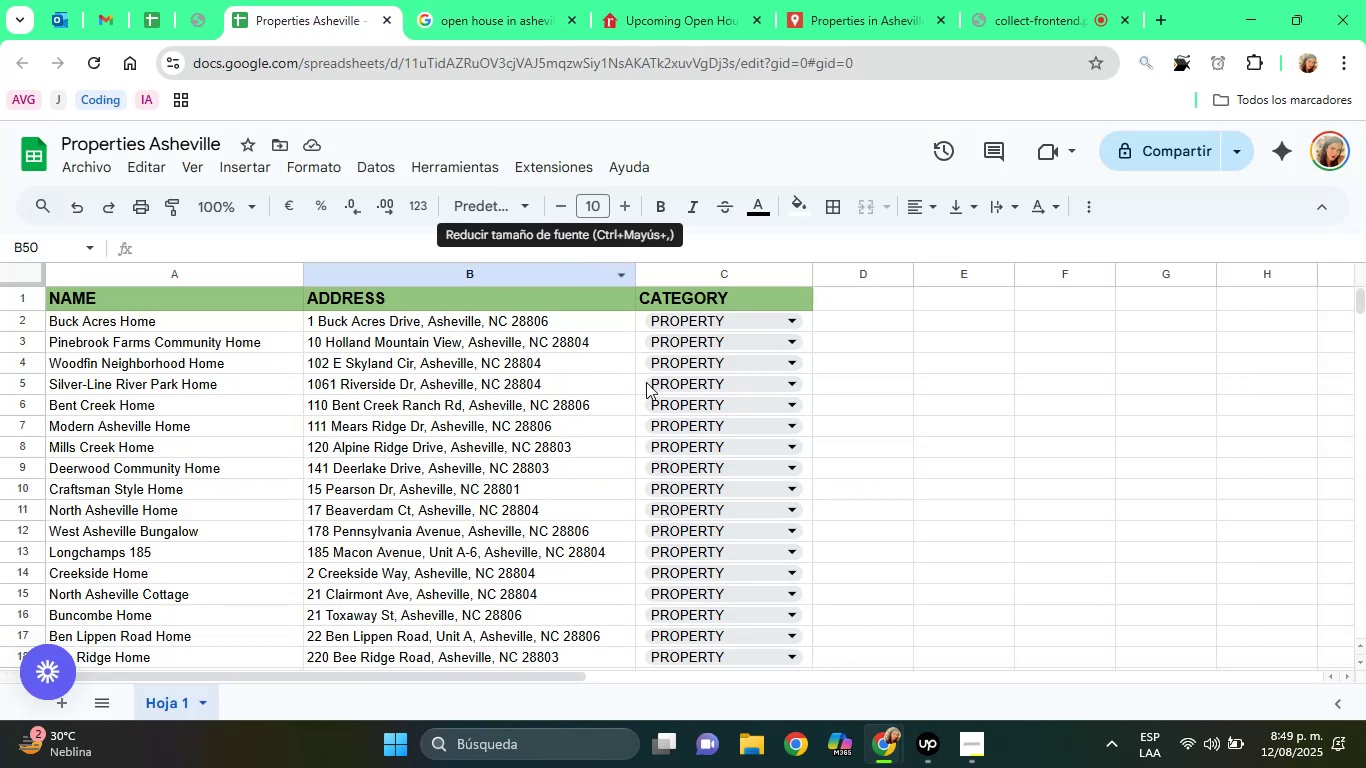 
double_click([1364, 659])
 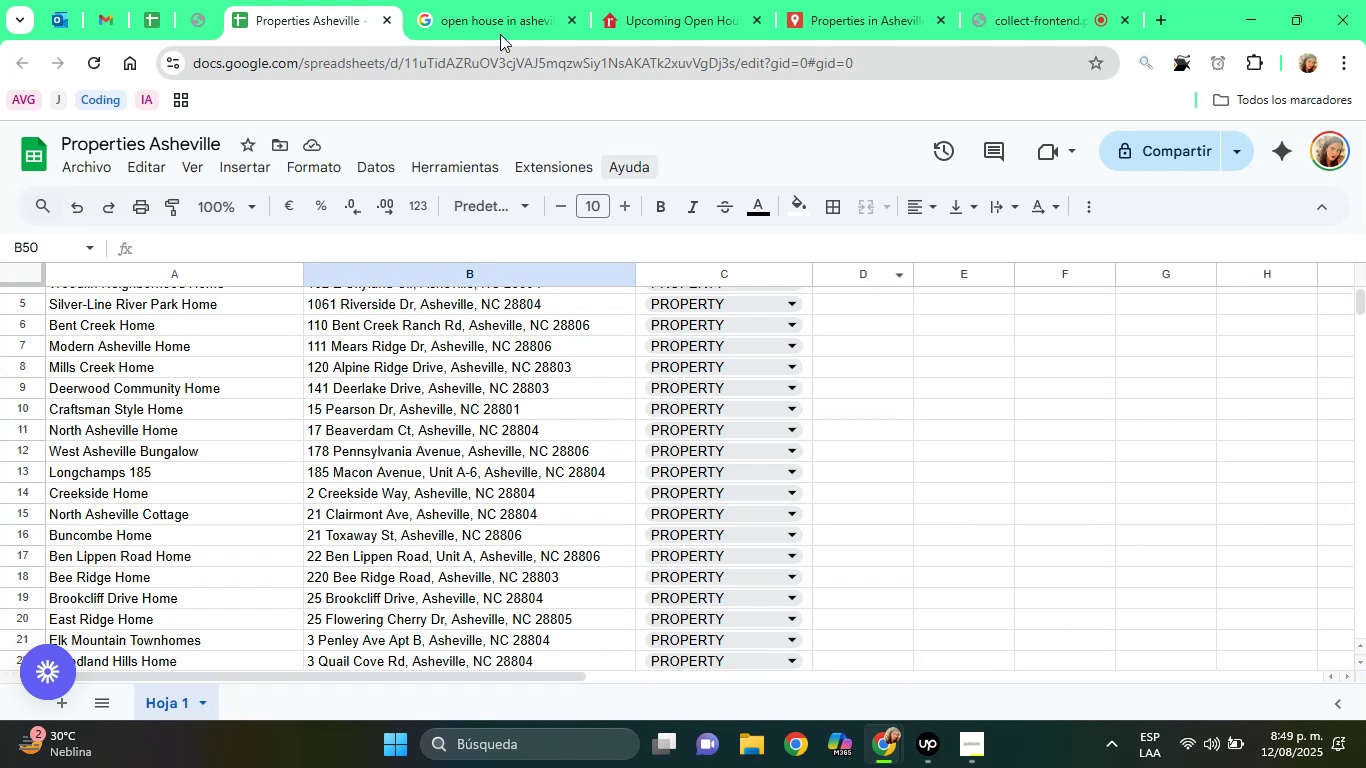 
left_click([584, 0])
 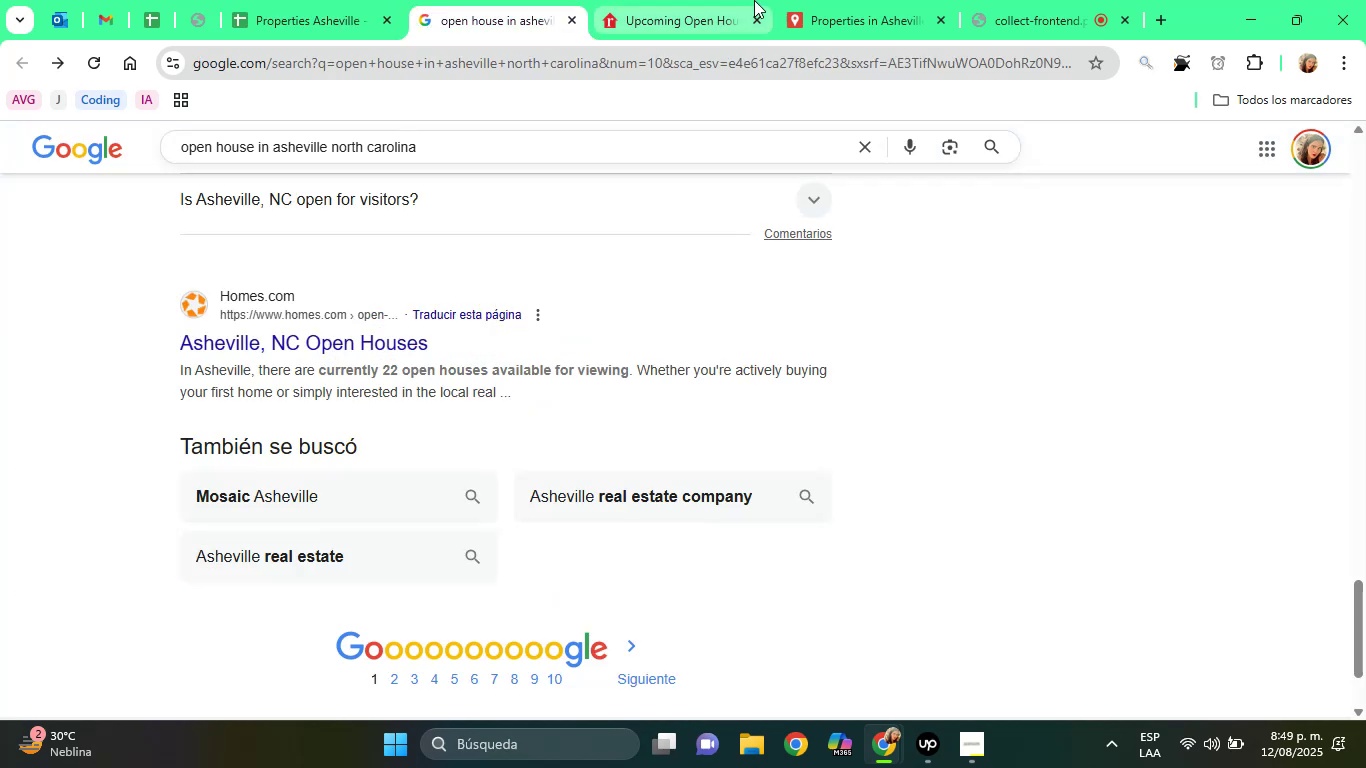 
left_click([754, 0])
 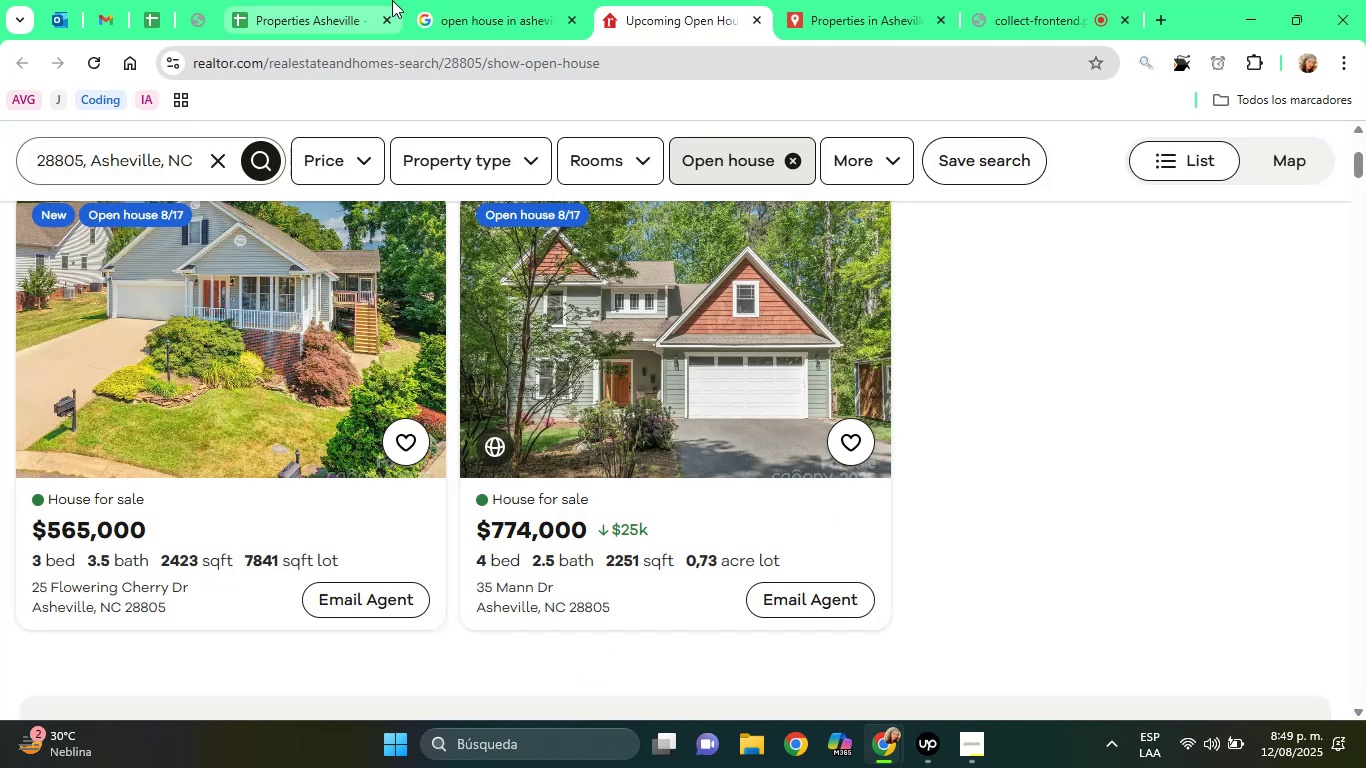 
left_click([375, 0])
 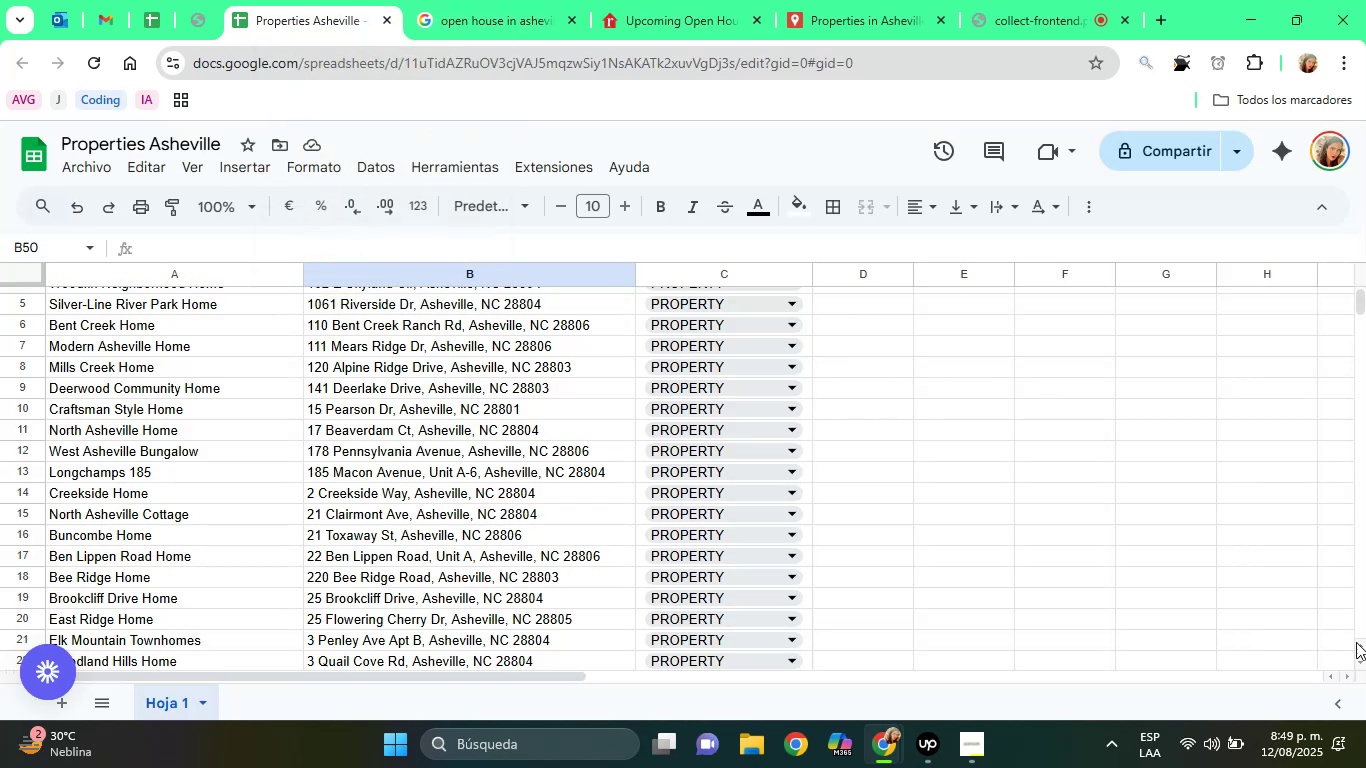 
left_click([1362, 660])
 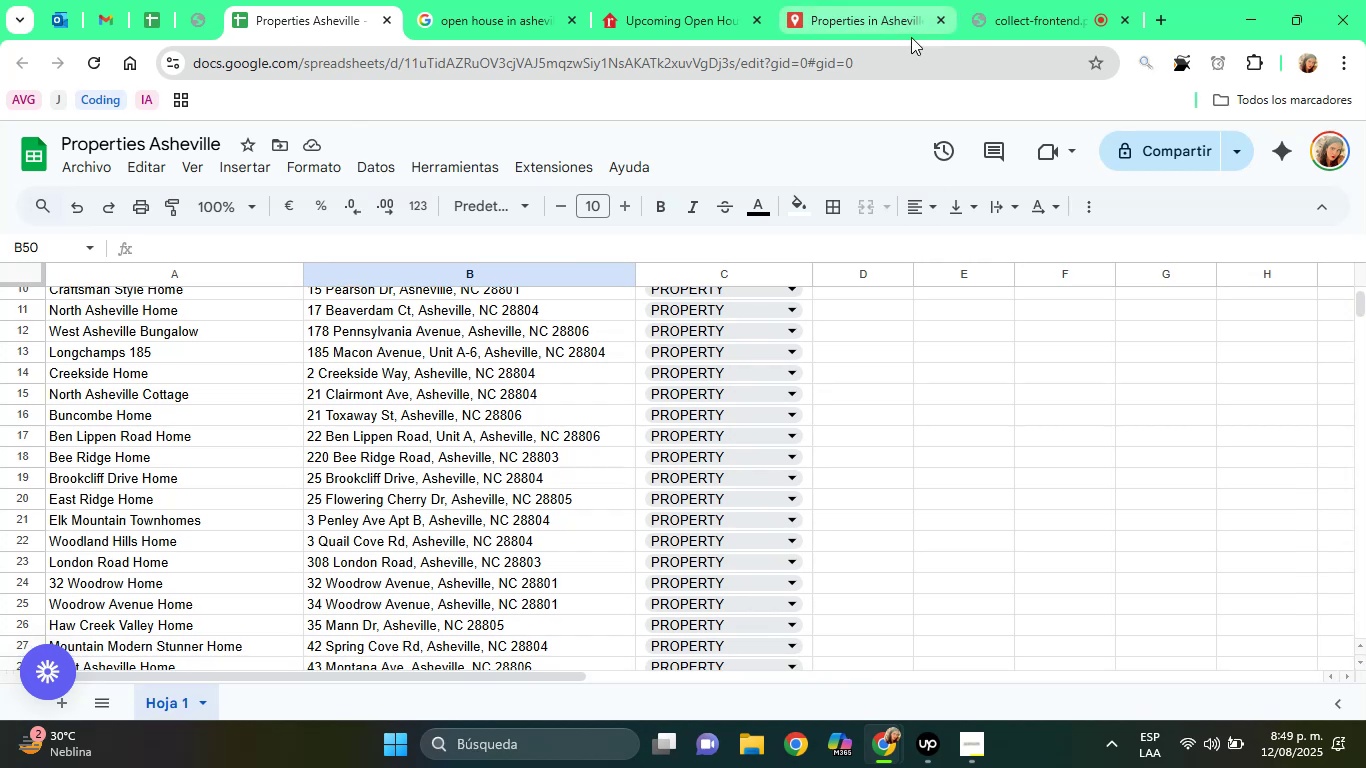 
left_click([694, 0])
 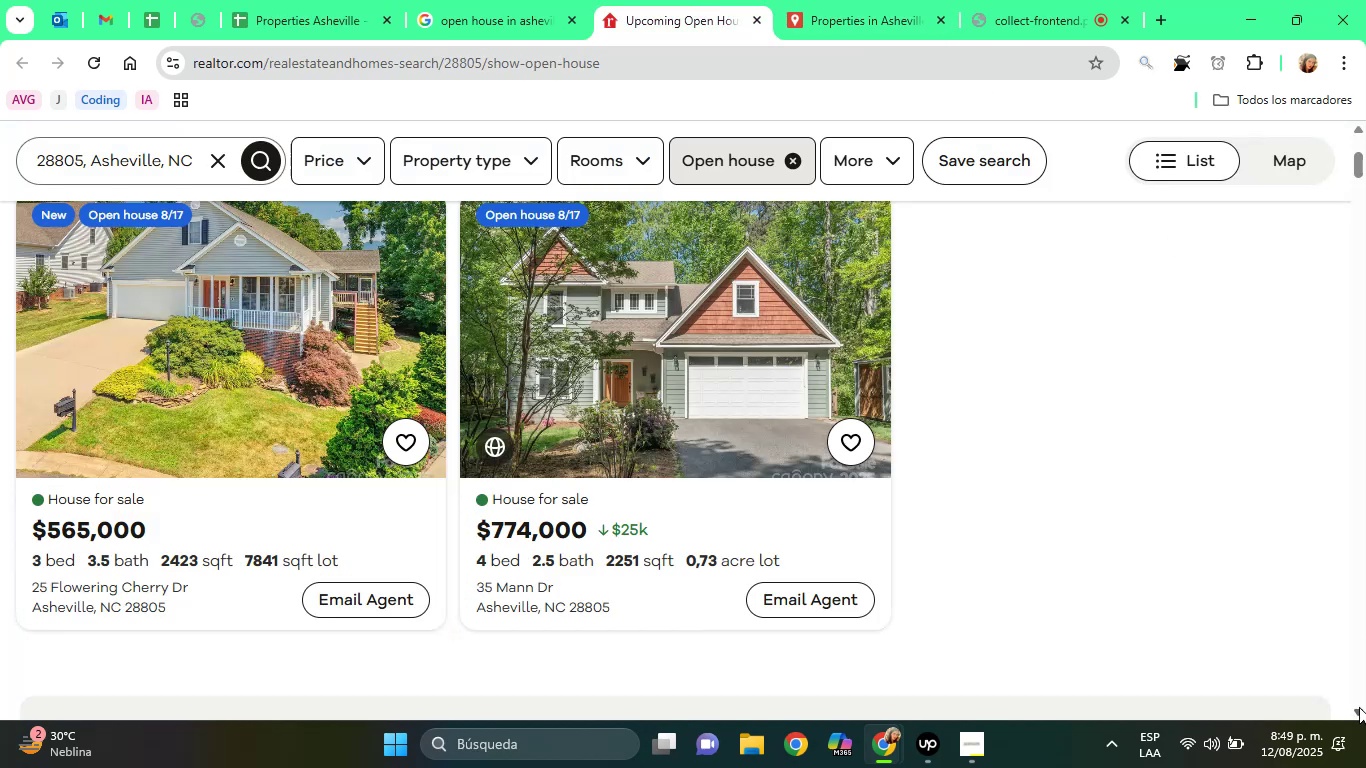 
left_click([1359, 707])
 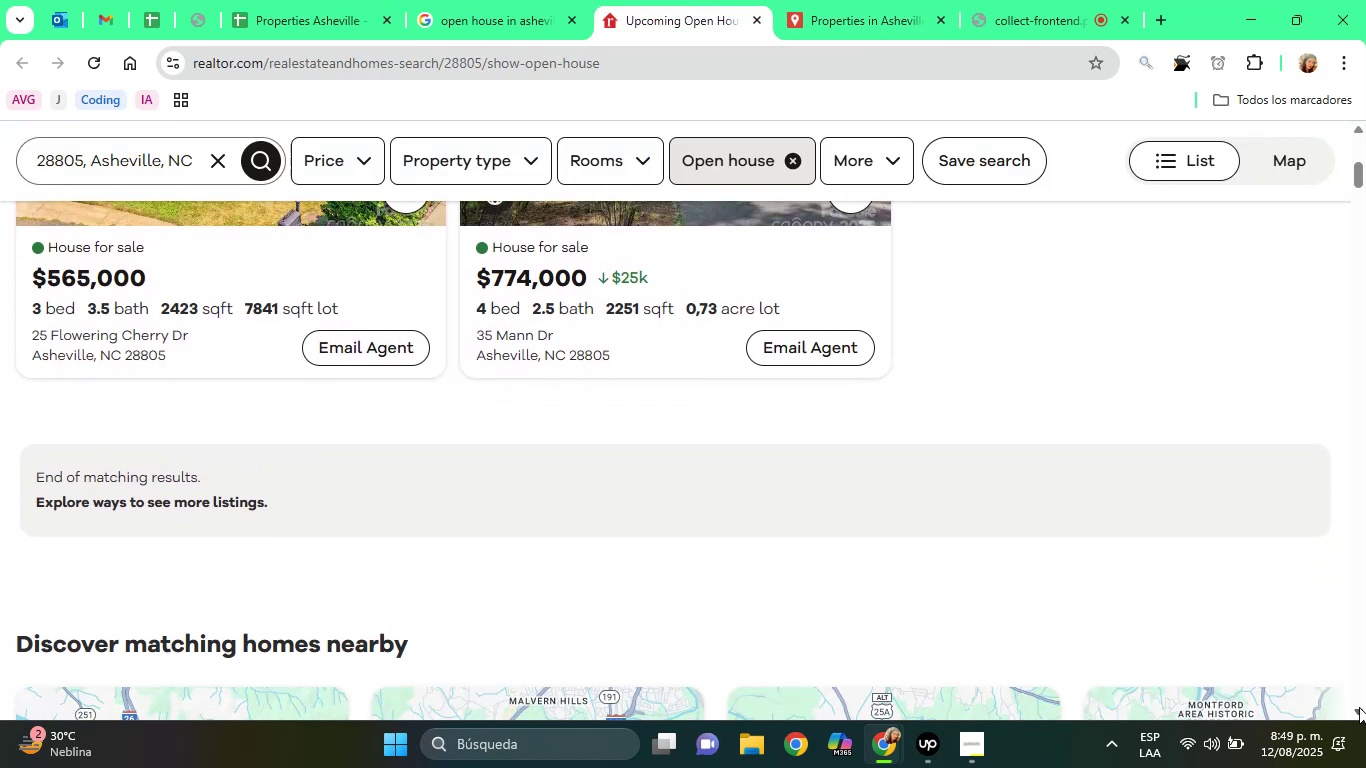 
left_click([1359, 707])
 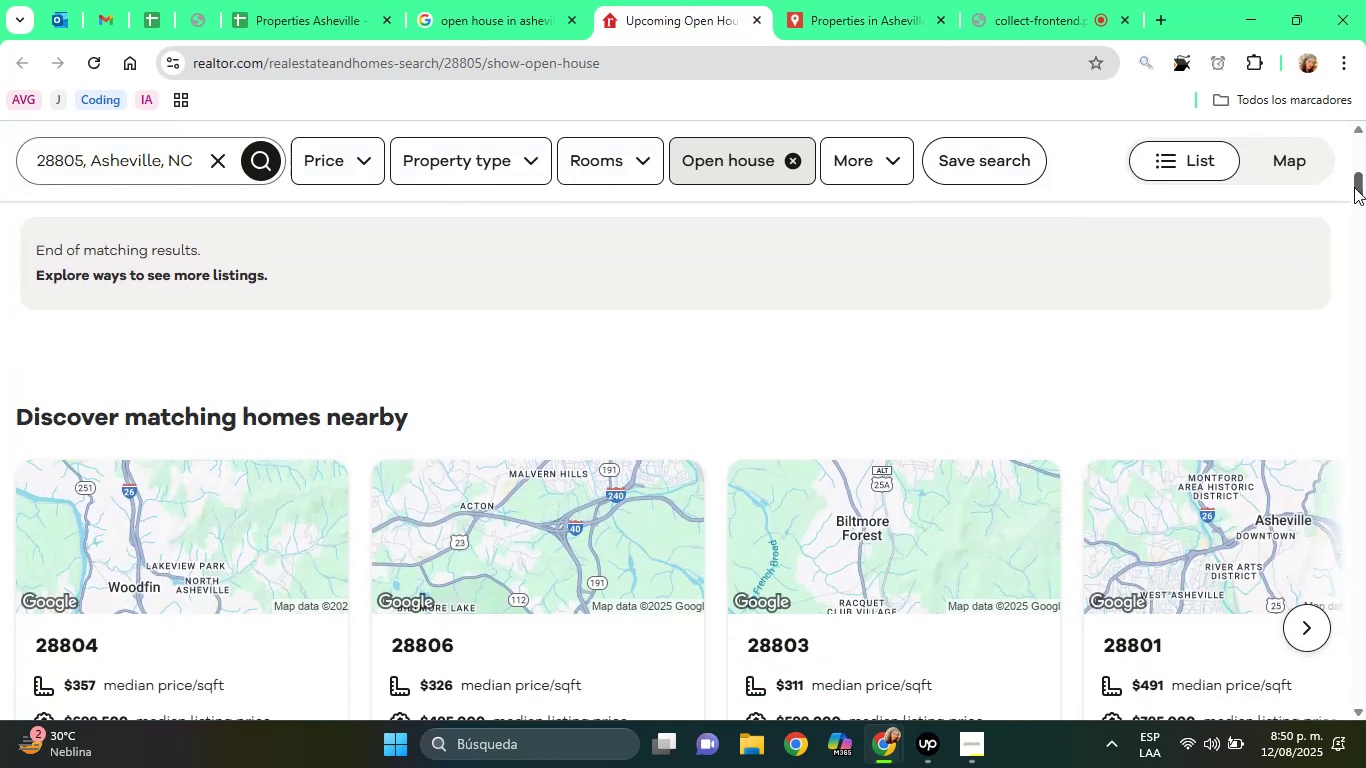 
left_click_drag(start_coordinate=[1359, 185], to_coordinate=[1345, 124])
 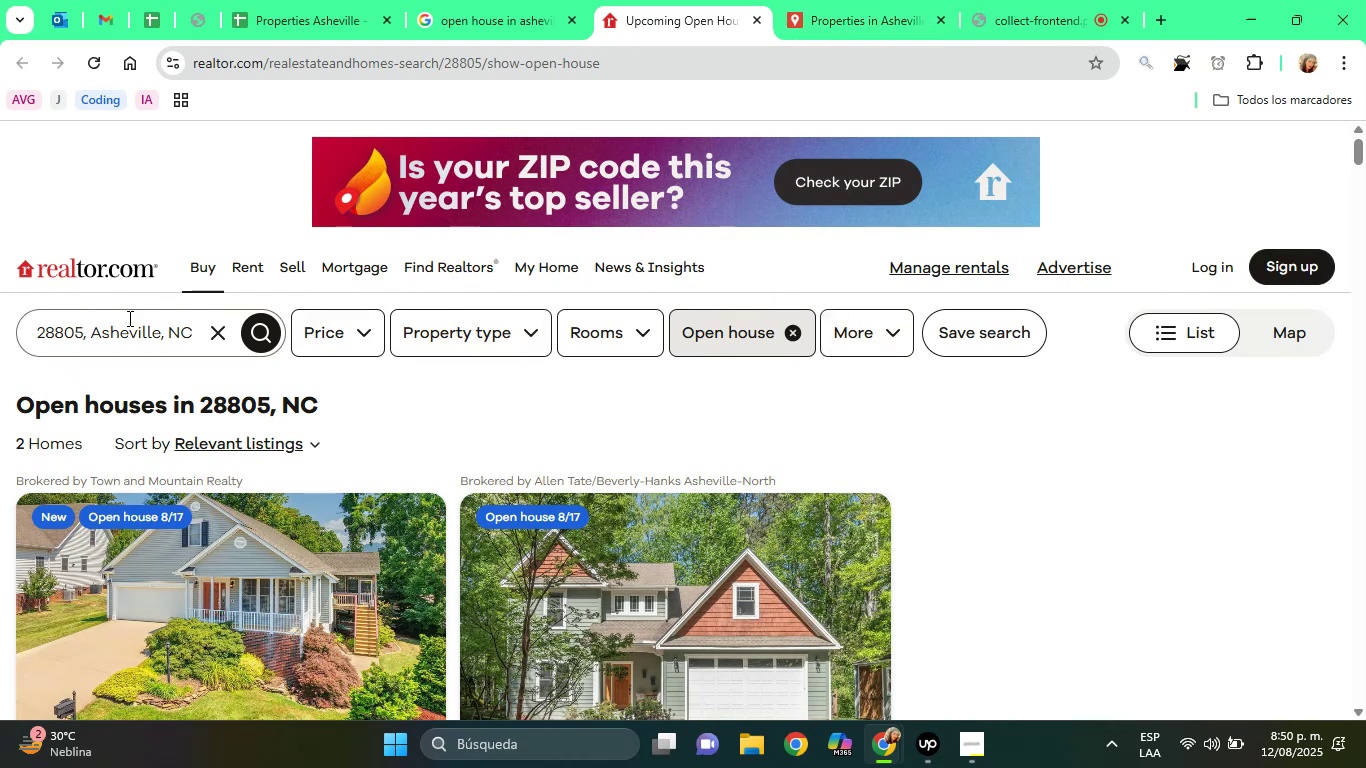 
left_click([87, 326])
 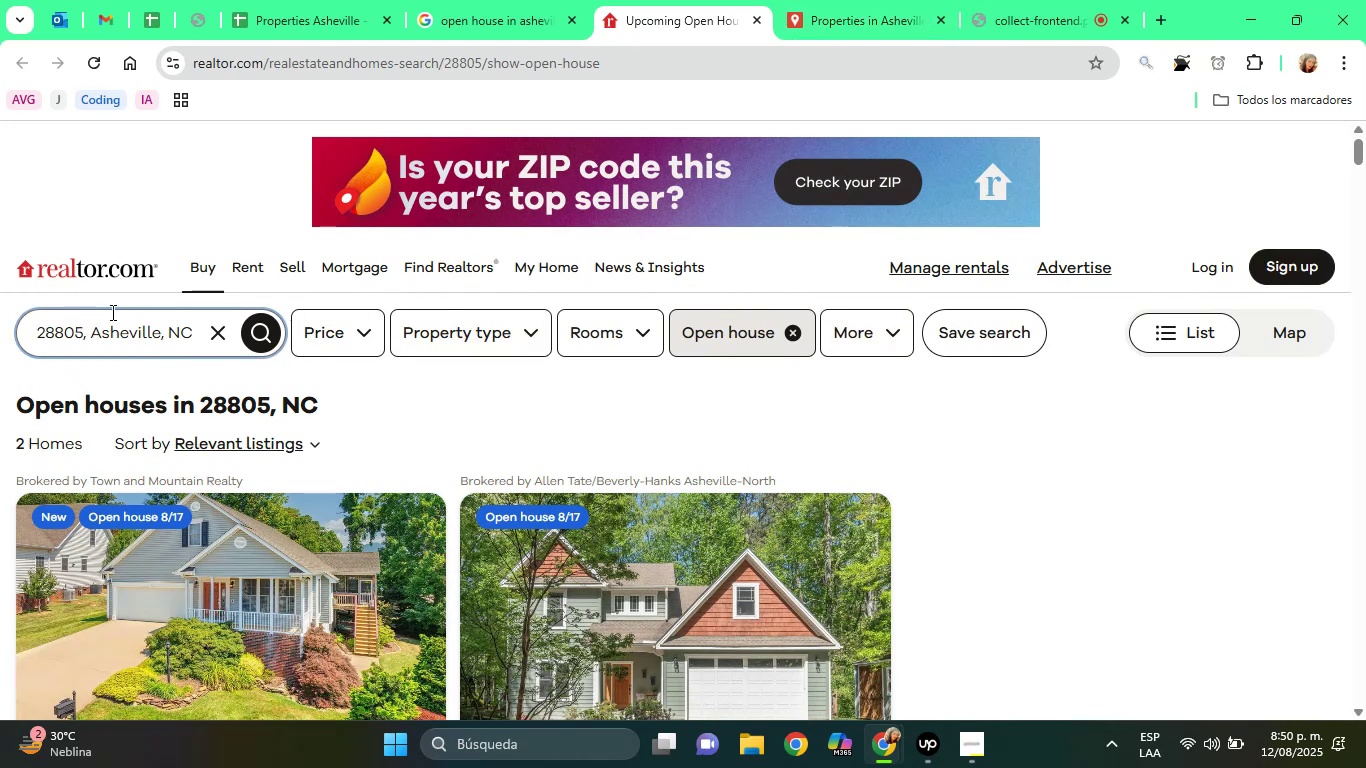 
key(Backspace)
 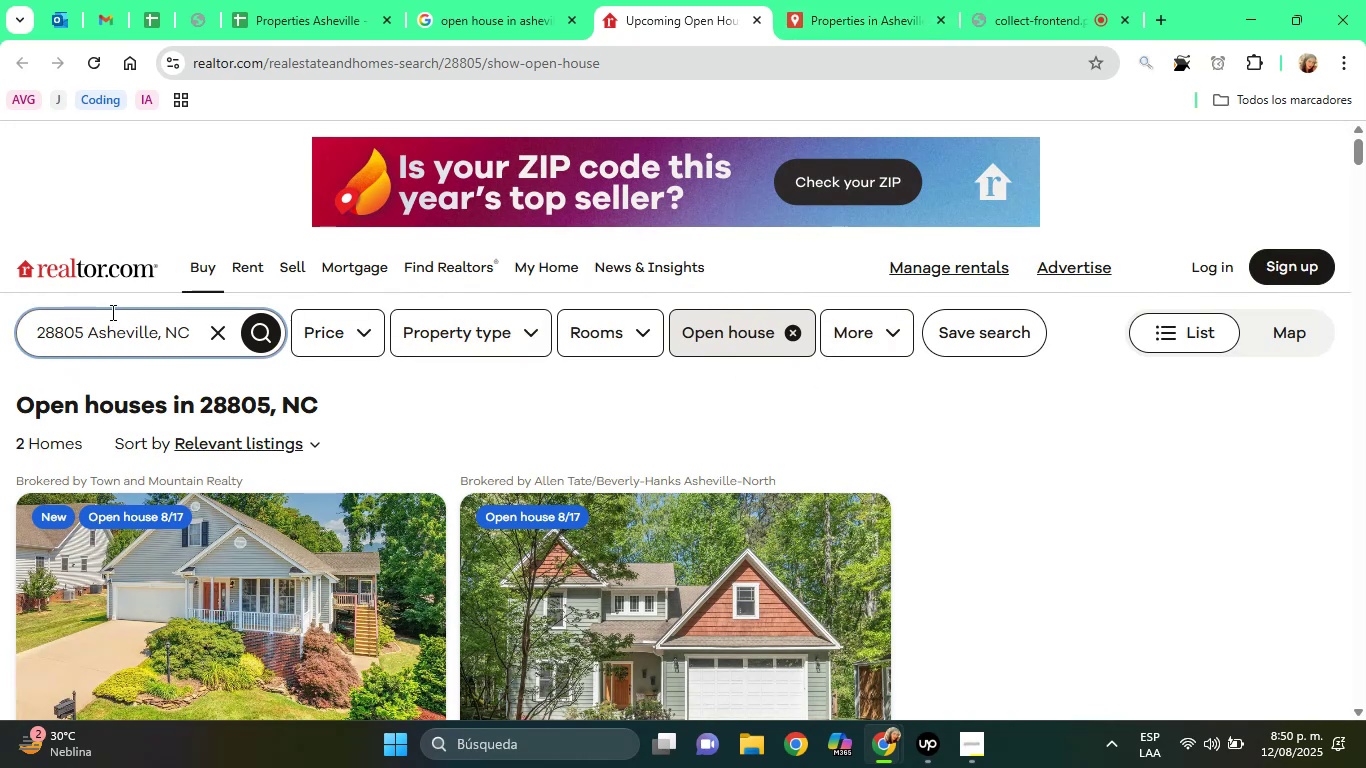 
key(Backspace)
 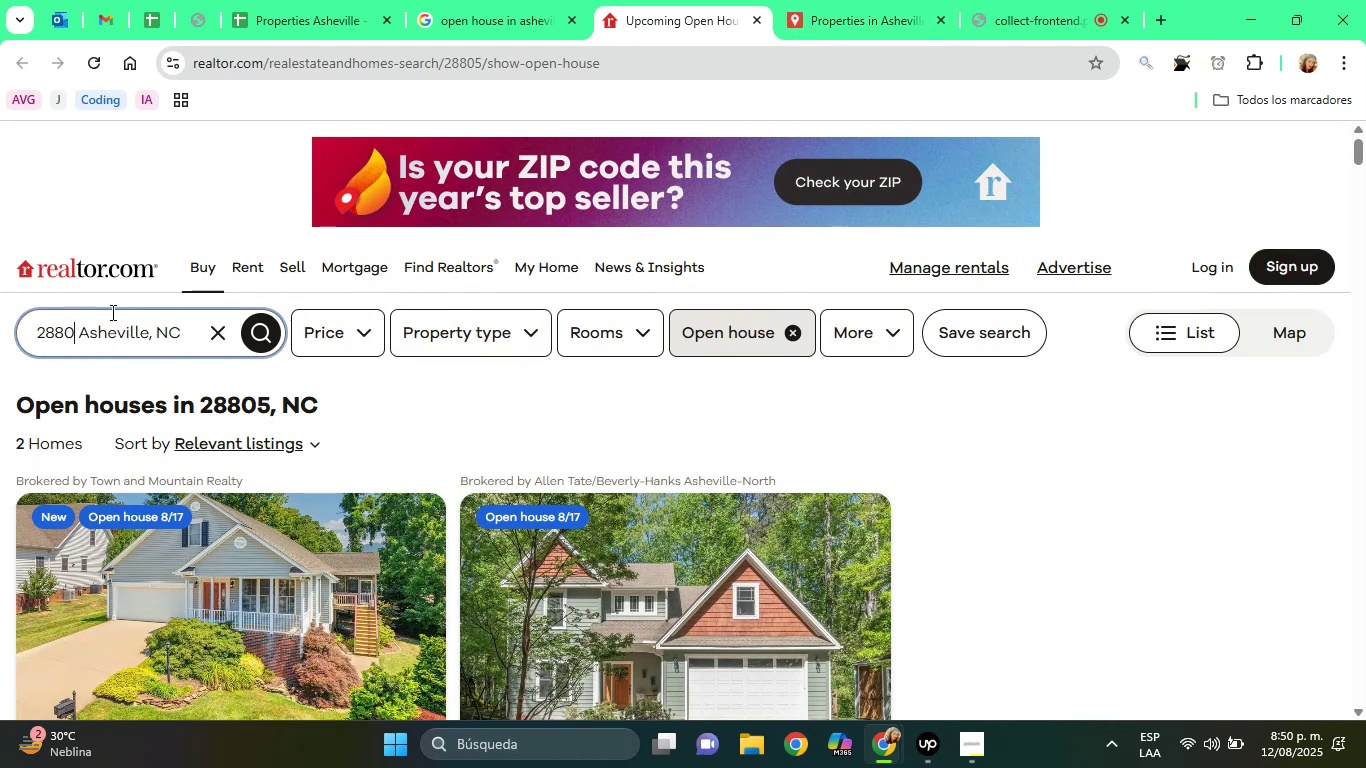 
key(Backspace)
 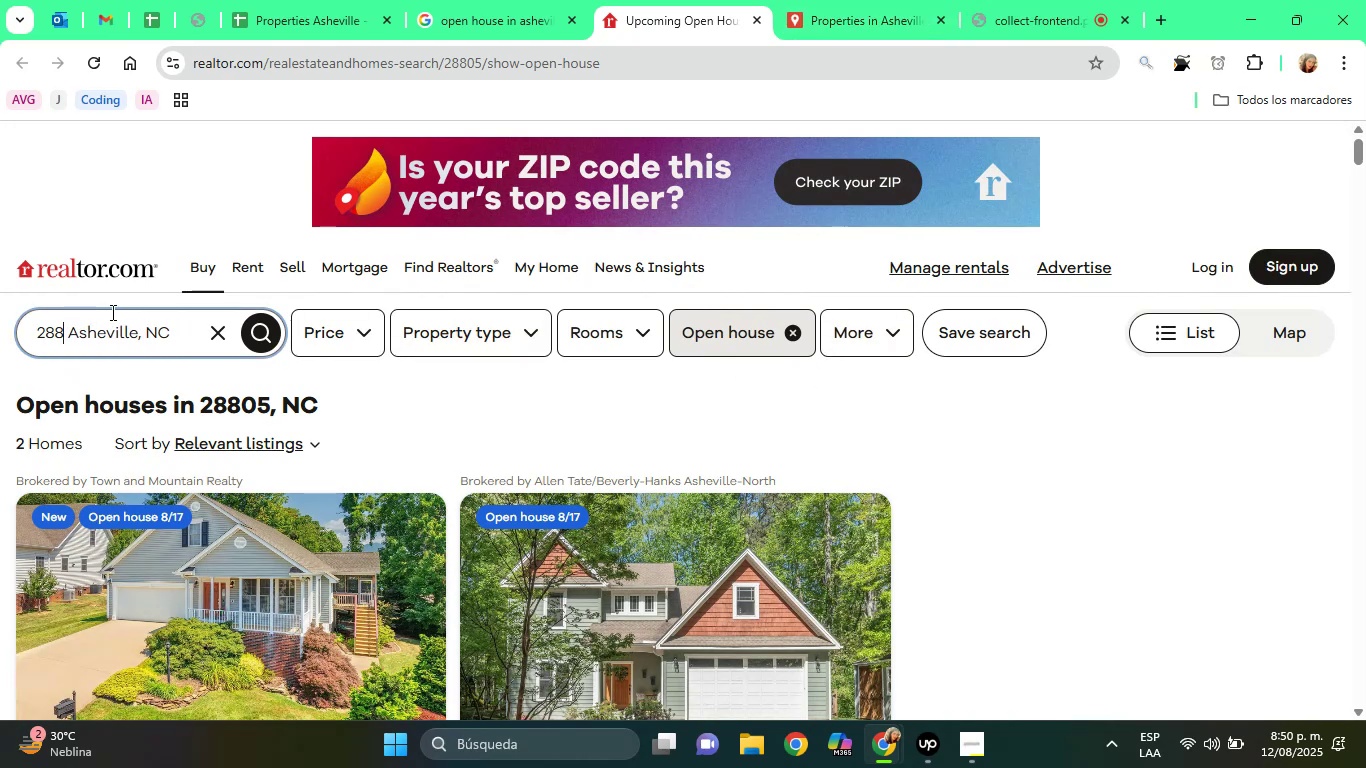 
key(Backspace)
 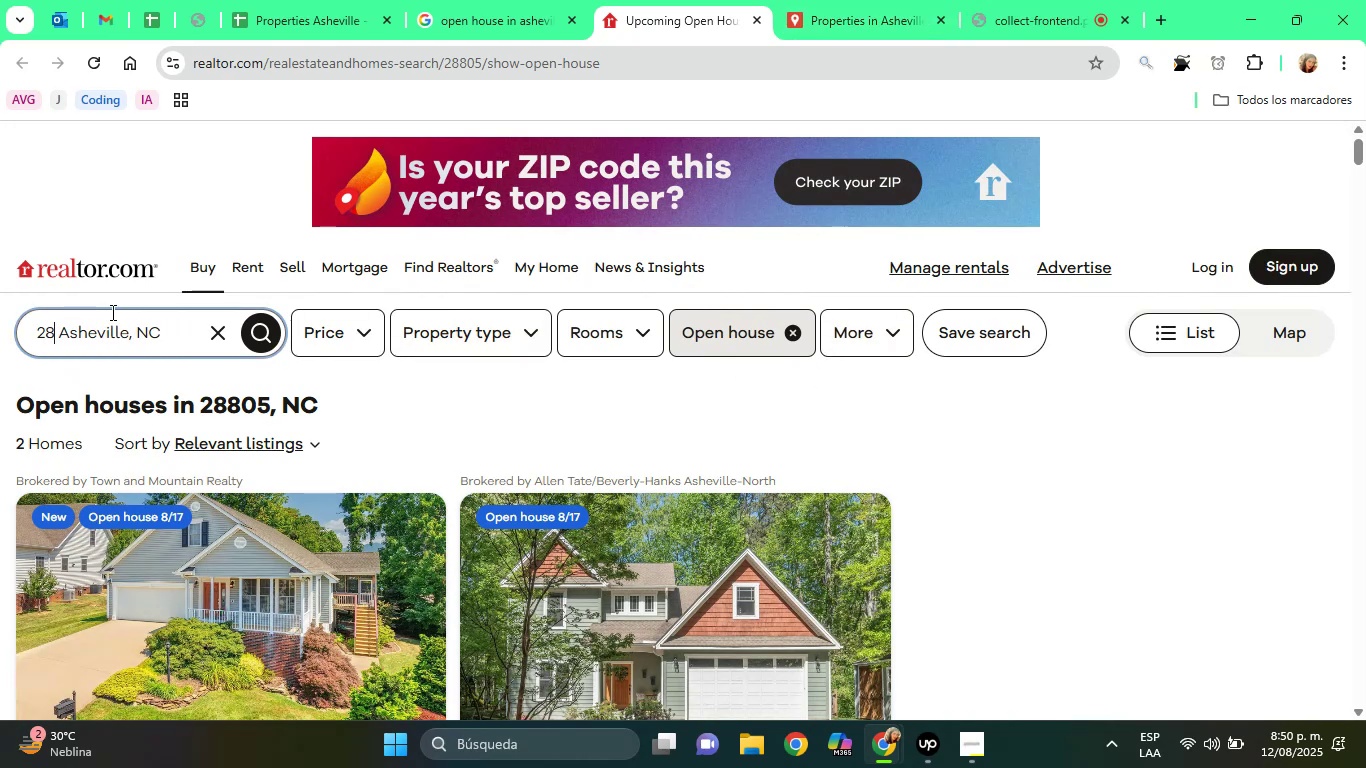 
key(Backspace)
 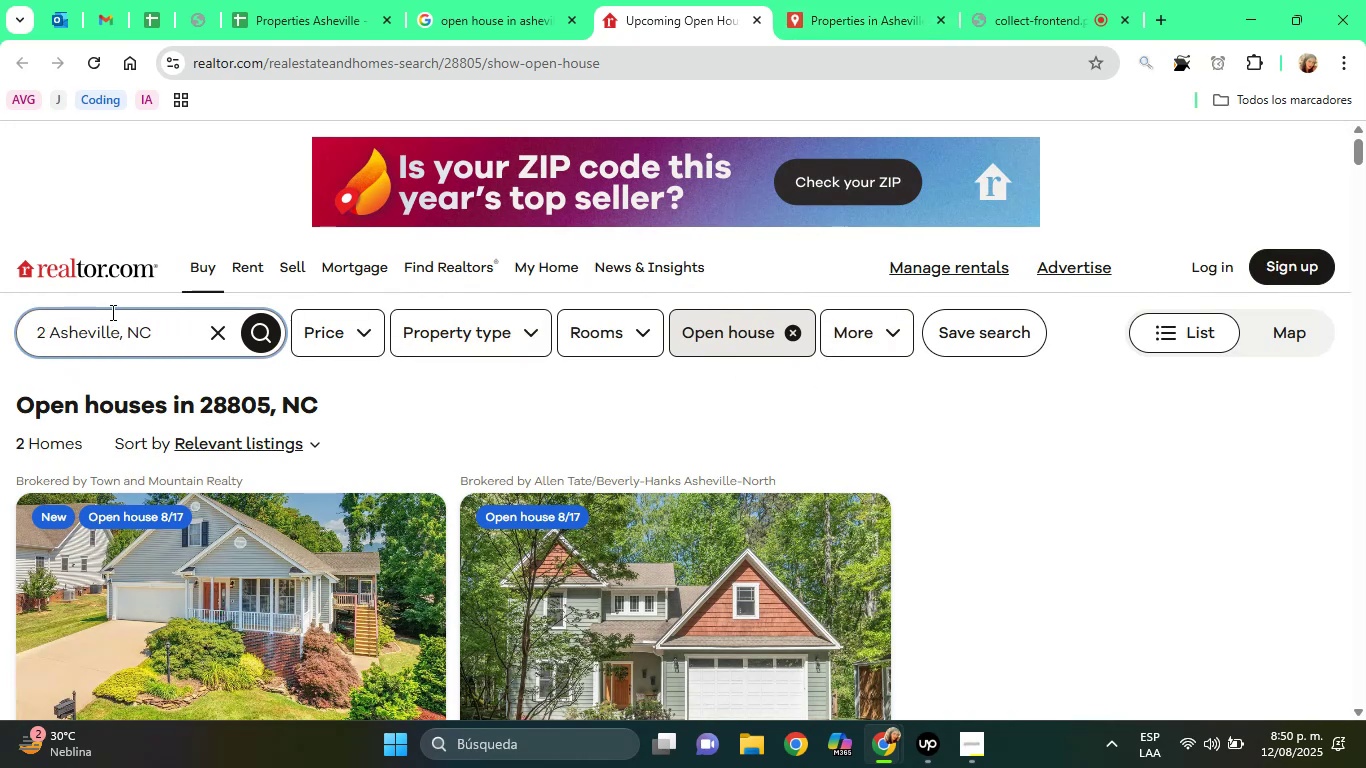 
key(Backspace)
 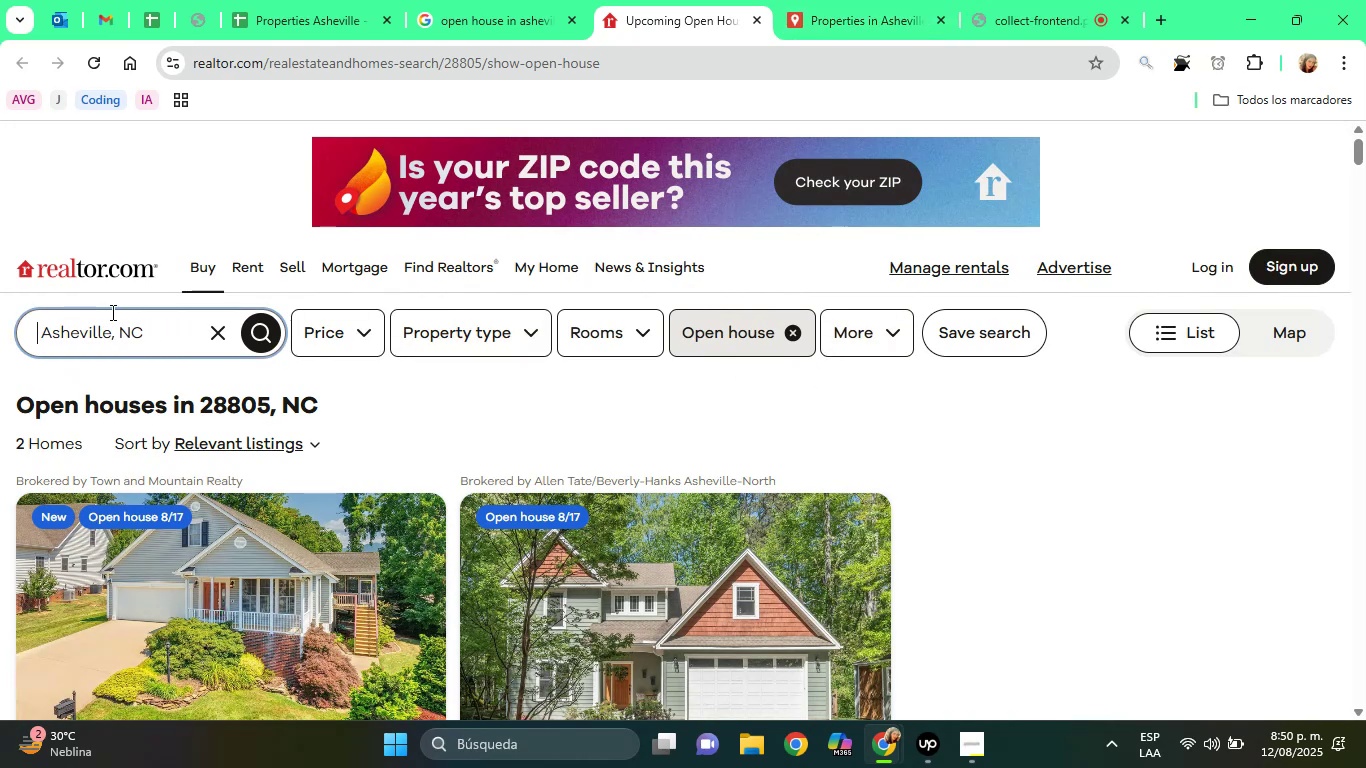 
key(Delete)
 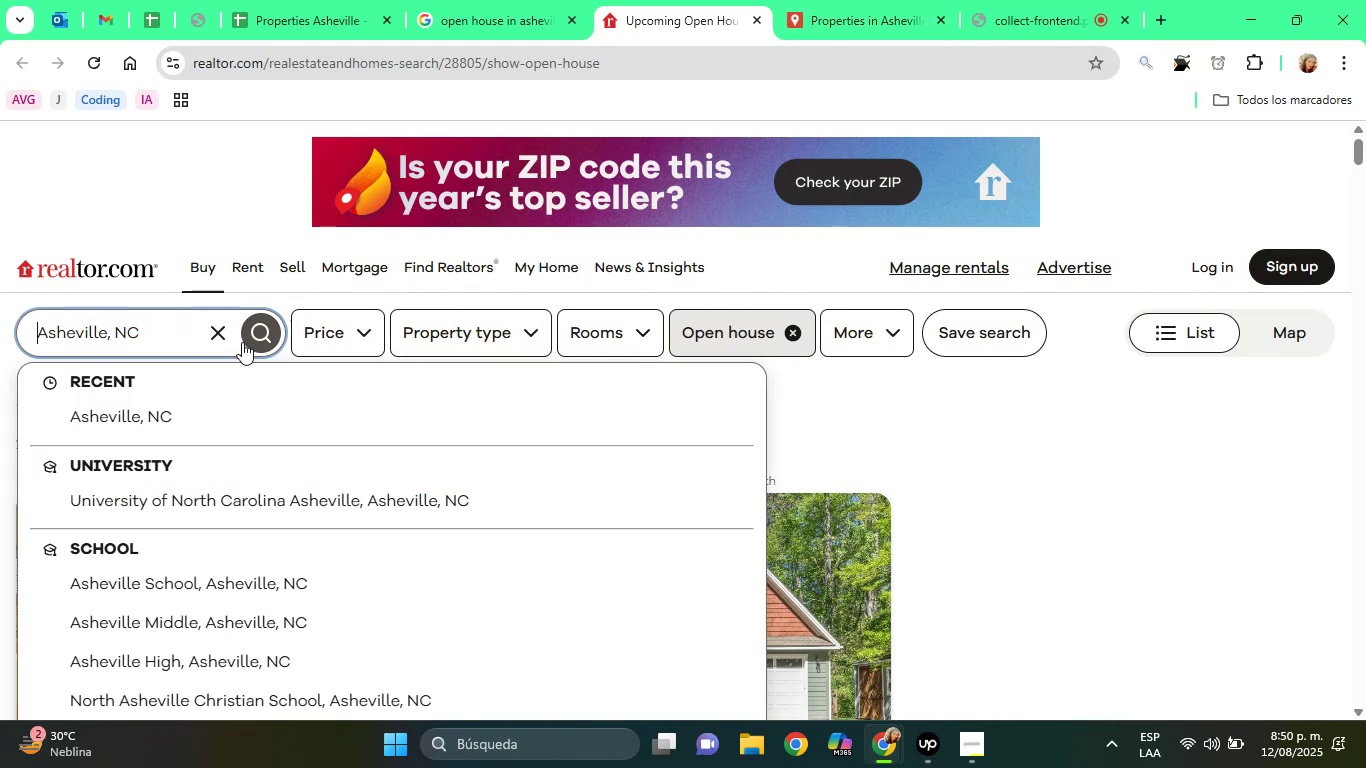 
left_click([262, 331])
 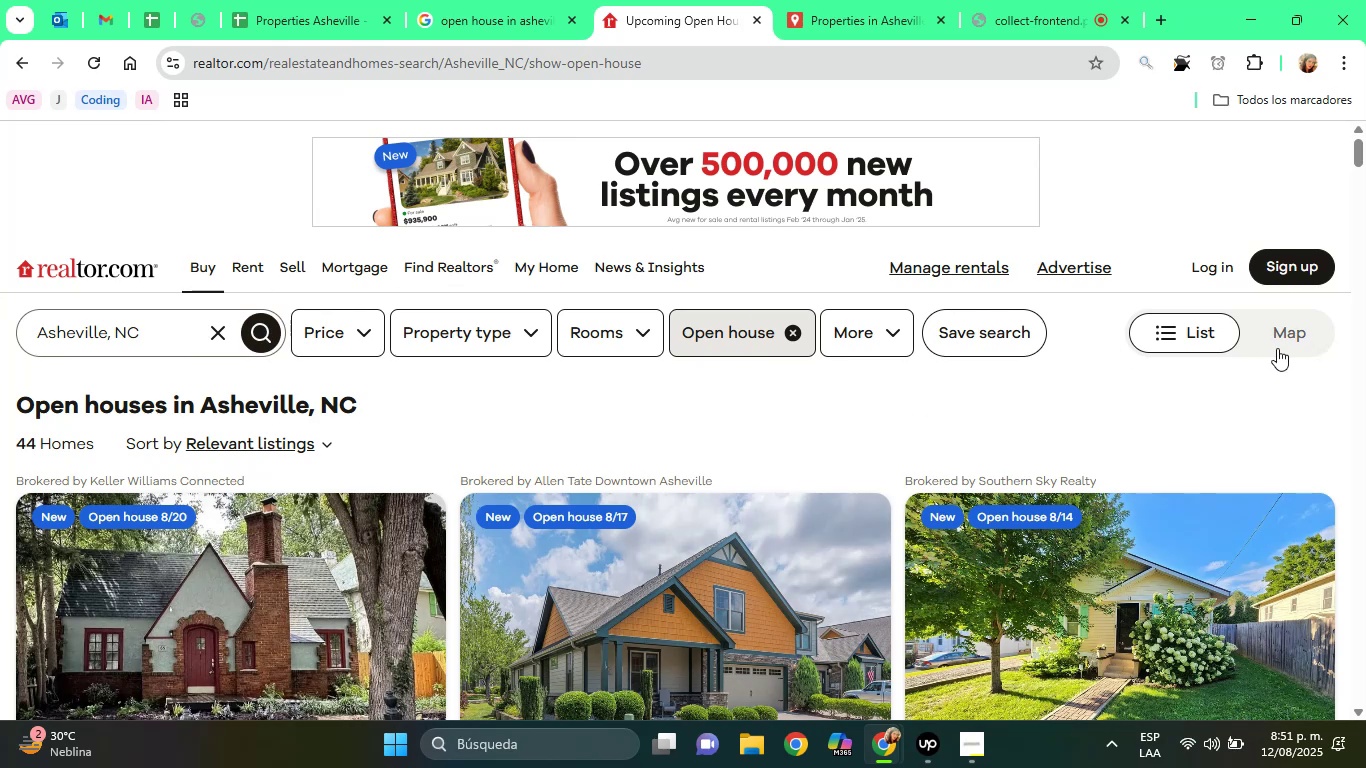 
wait(84.72)
 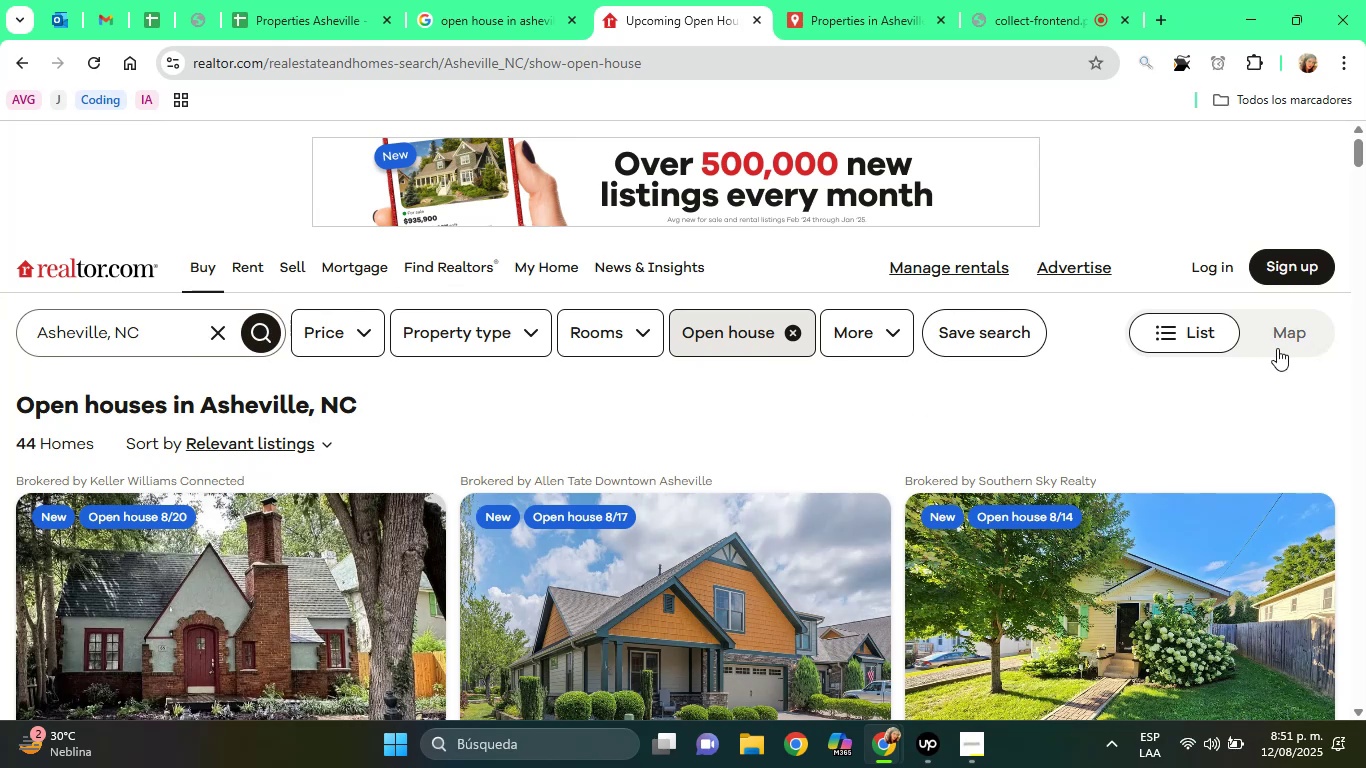 
left_click_drag(start_coordinate=[1359, 155], to_coordinate=[1356, 166])
 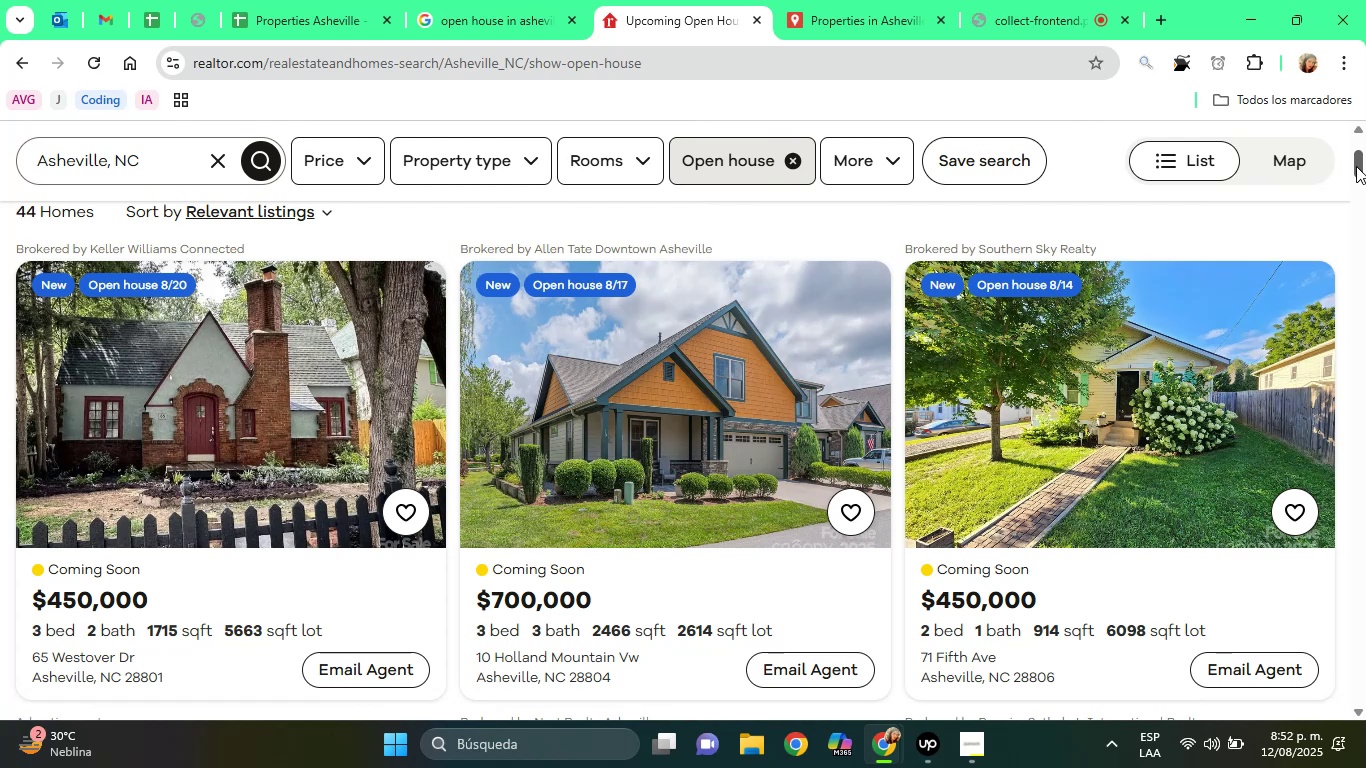 
wait(28.93)
 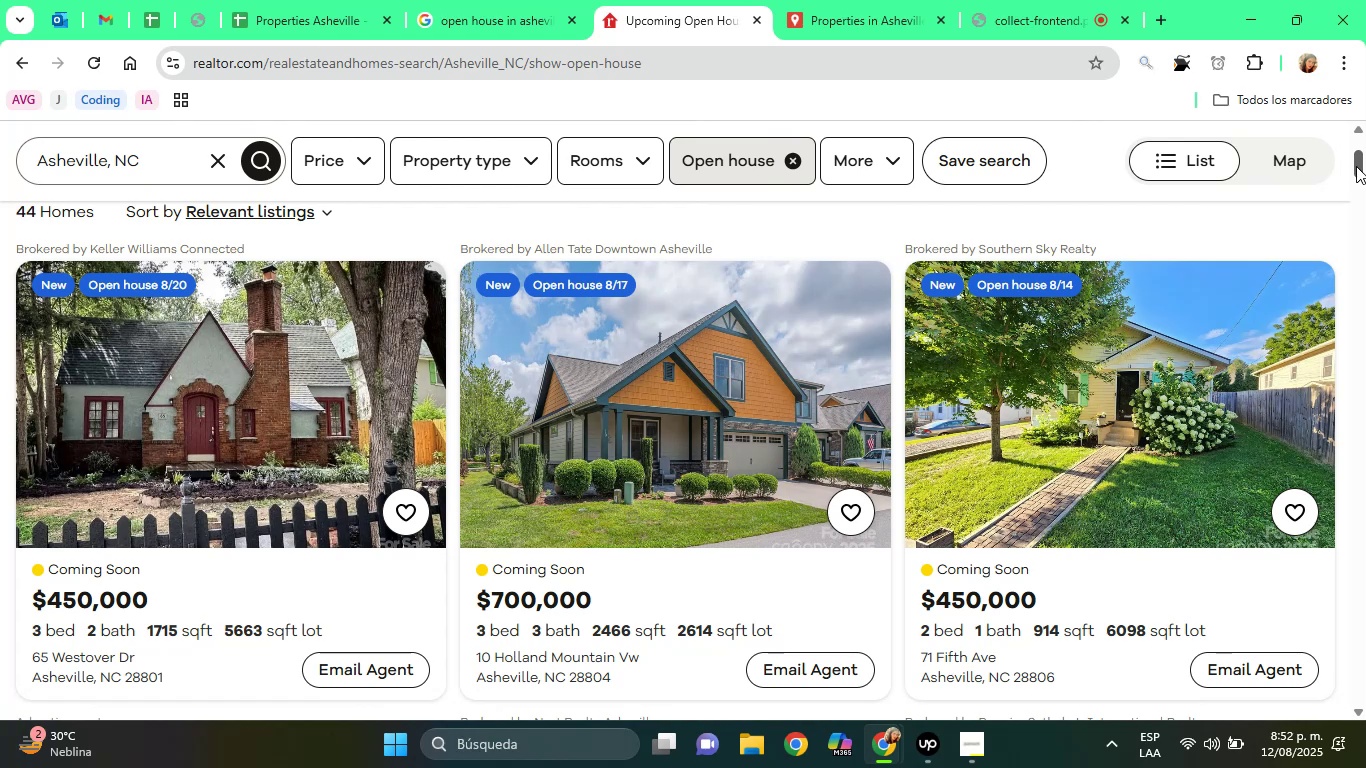 
left_click_drag(start_coordinate=[1357, 163], to_coordinate=[1359, 156])
 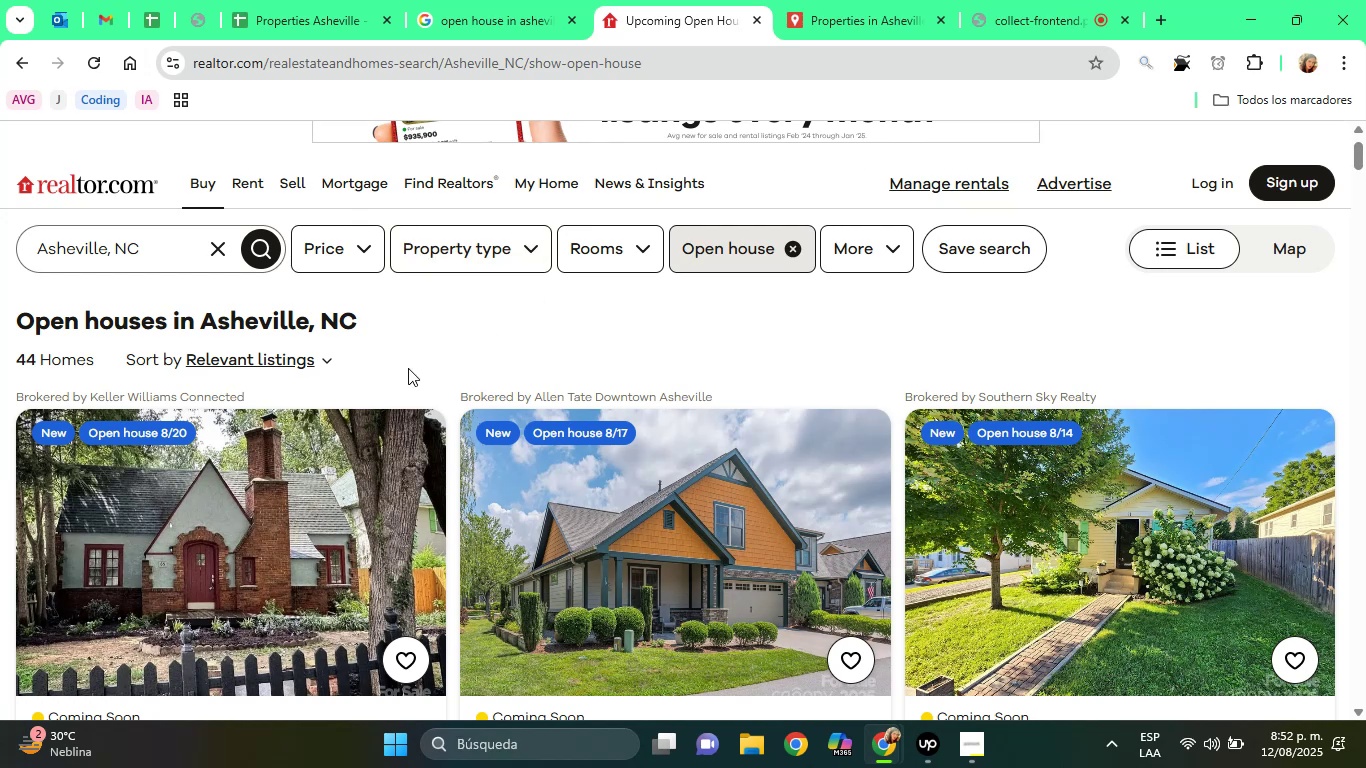 
left_click([303, 358])
 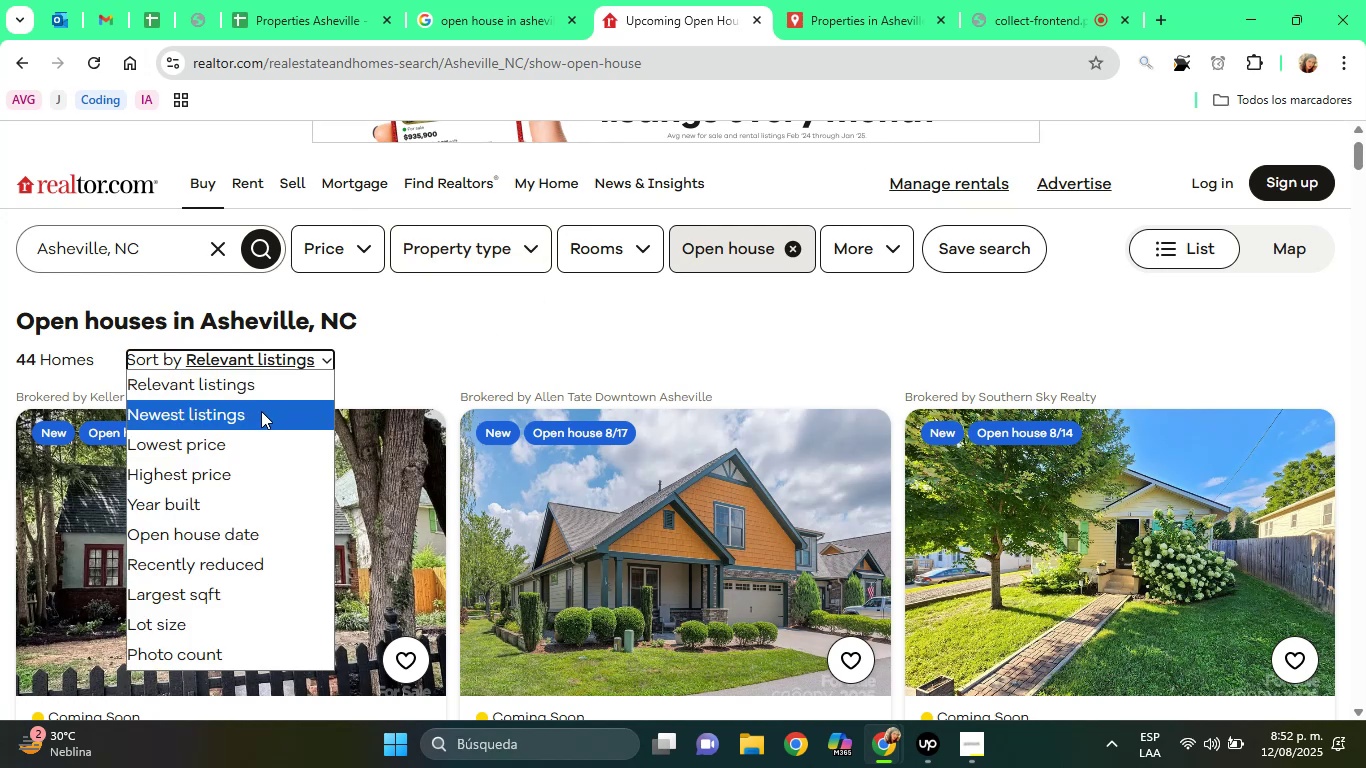 
left_click([260, 414])
 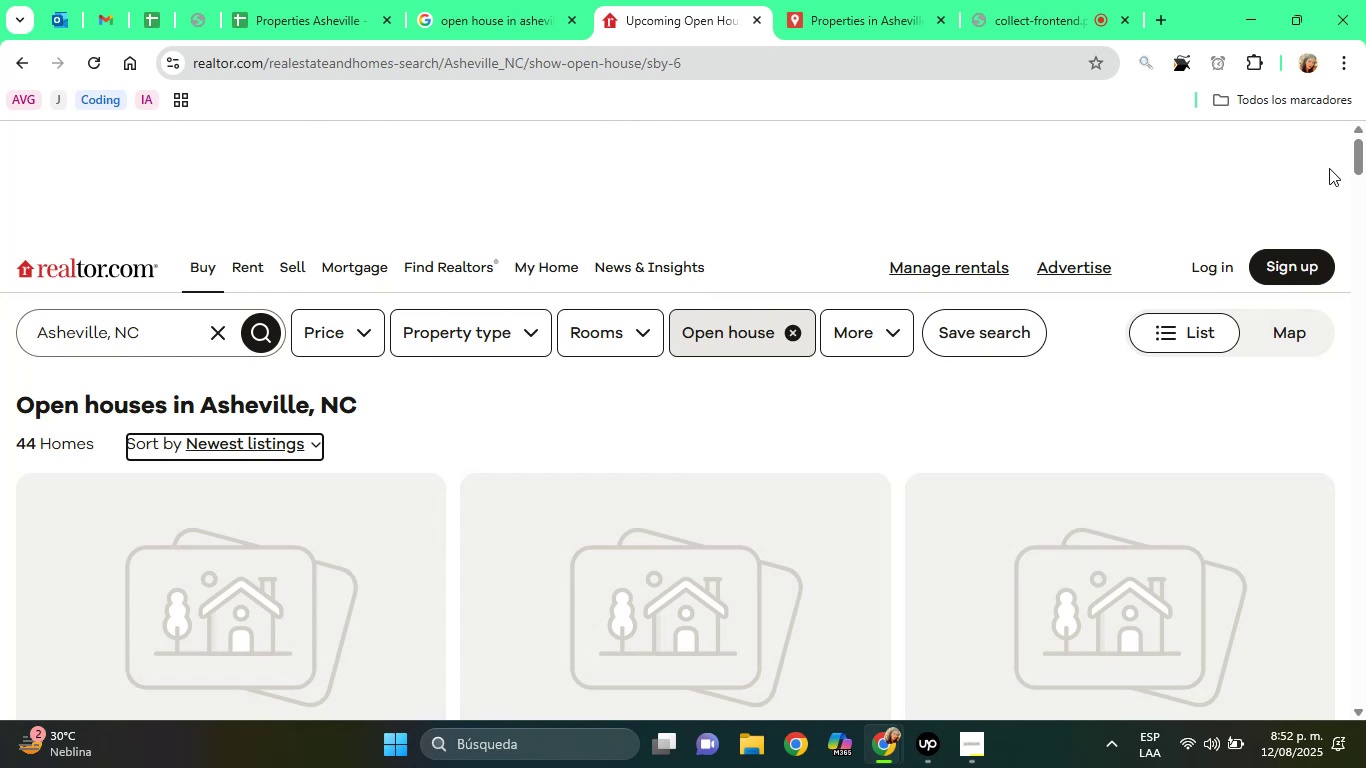 
wait(5.06)
 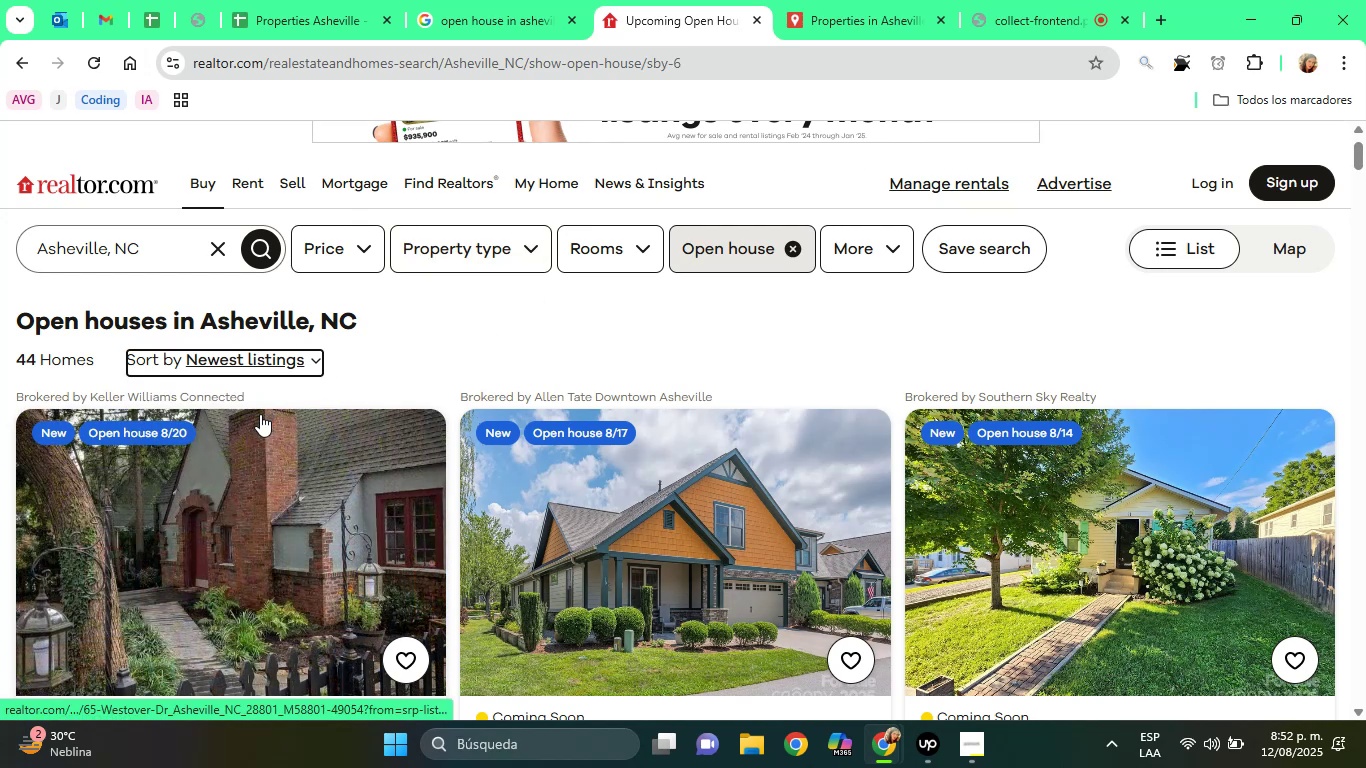 
left_click_drag(start_coordinate=[1358, 148], to_coordinate=[1361, 162])
 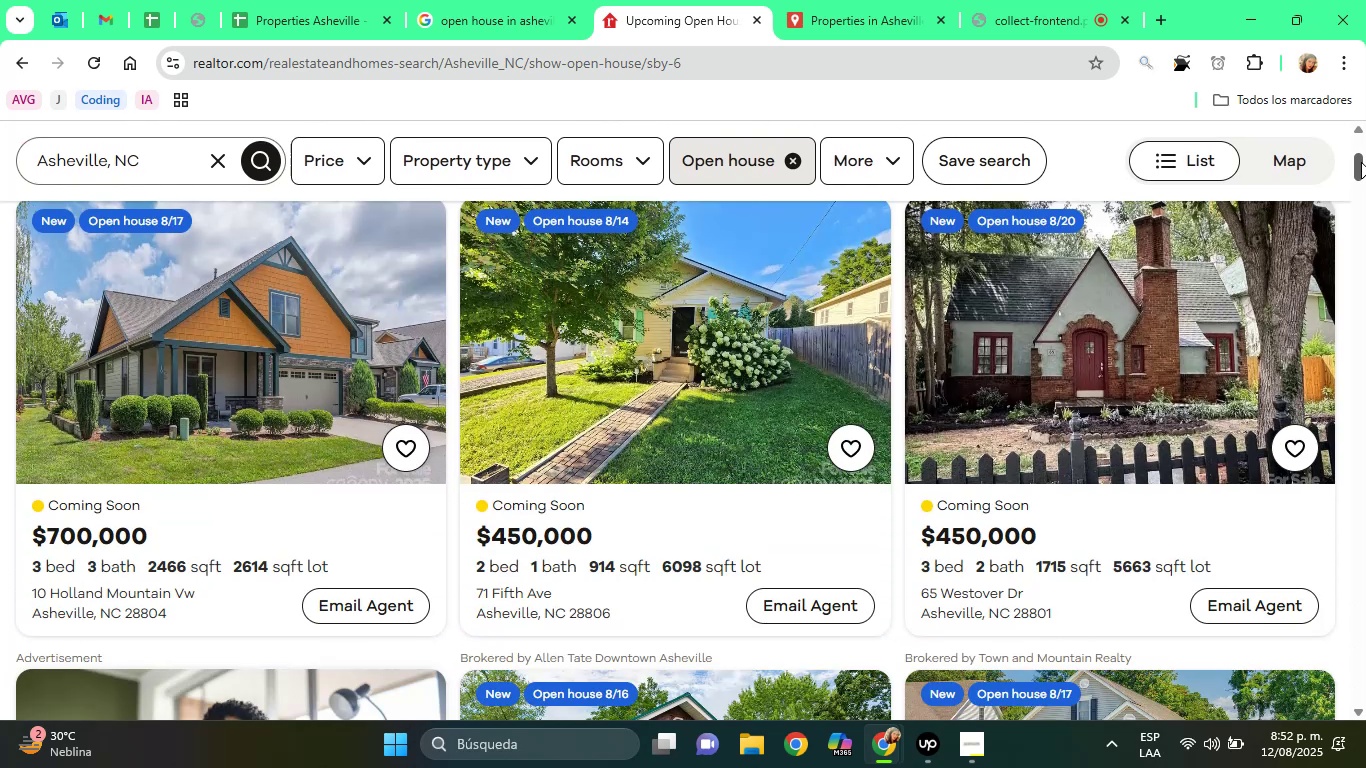 
mouse_move([674, 10])
 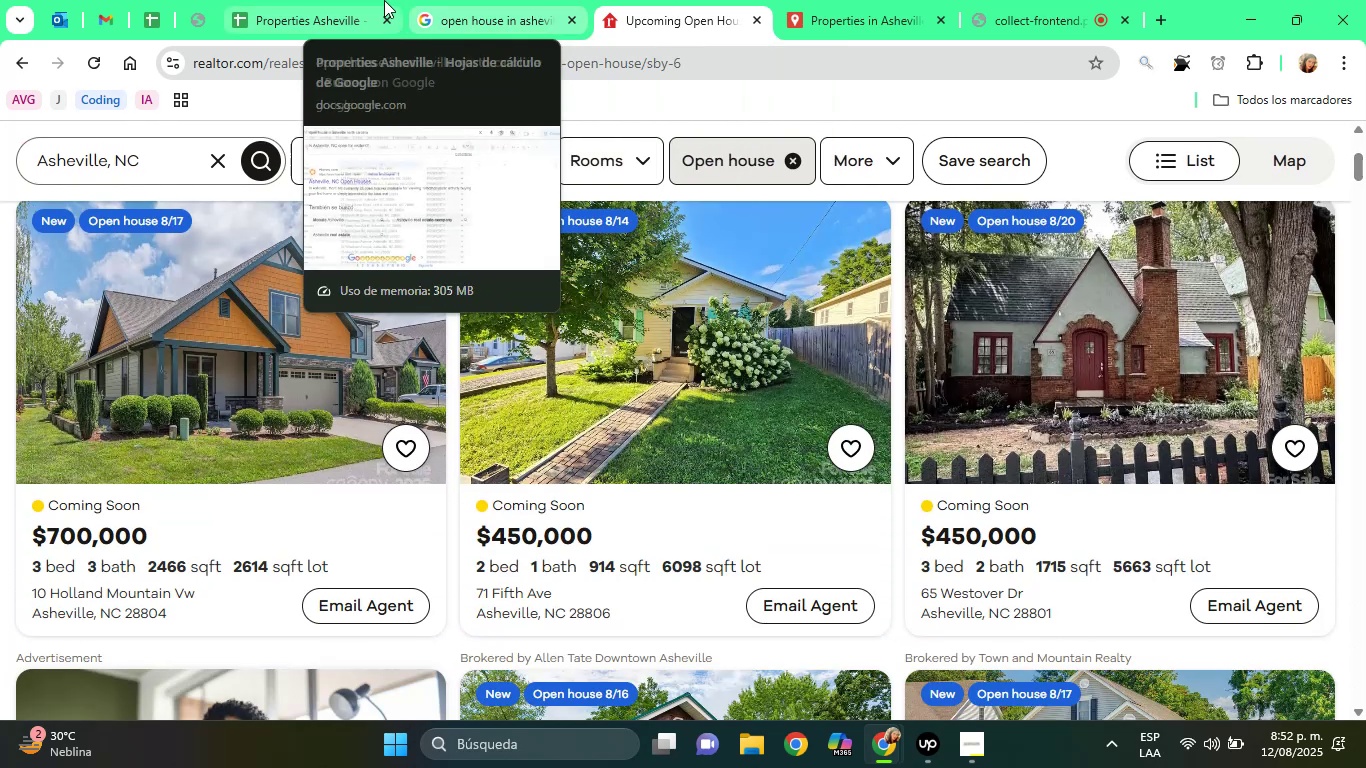 
left_click([341, 0])
 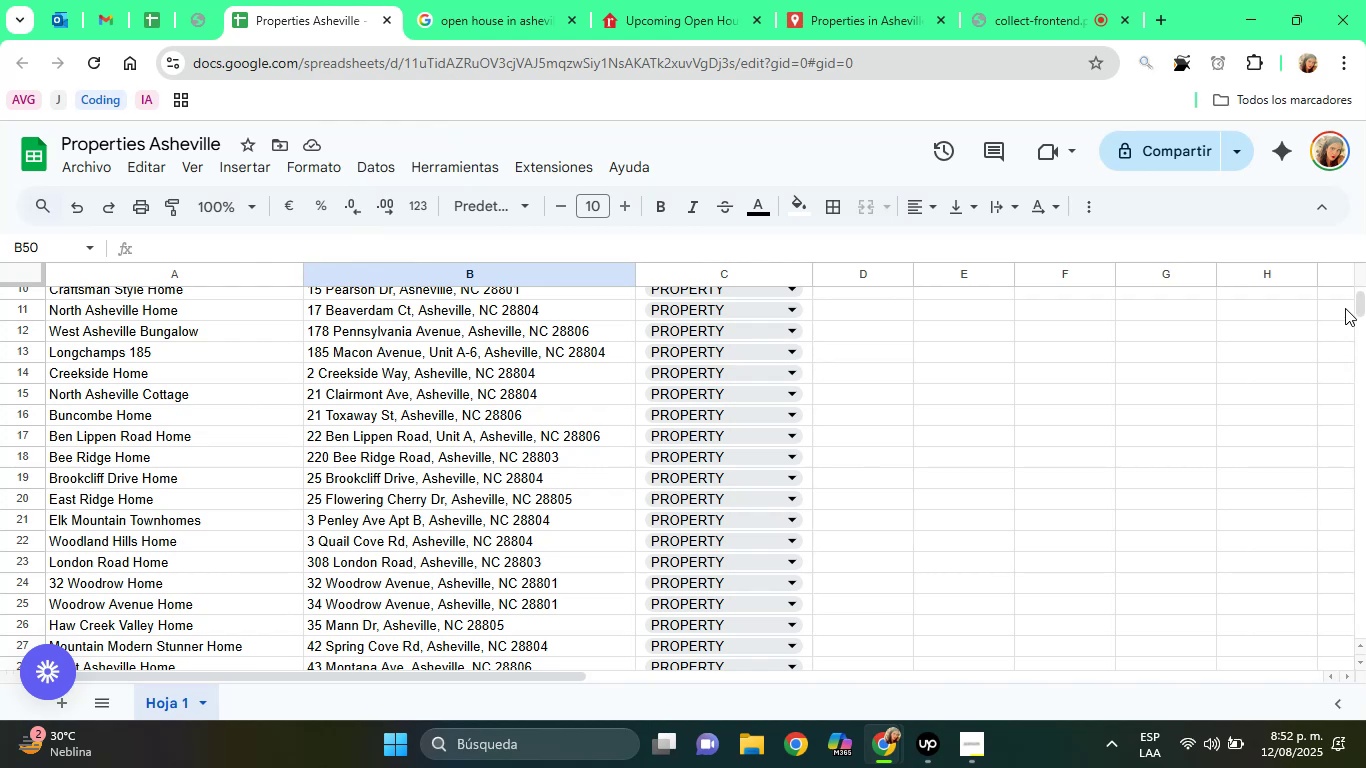 
left_click_drag(start_coordinate=[1361, 307], to_coordinate=[1359, 316])
 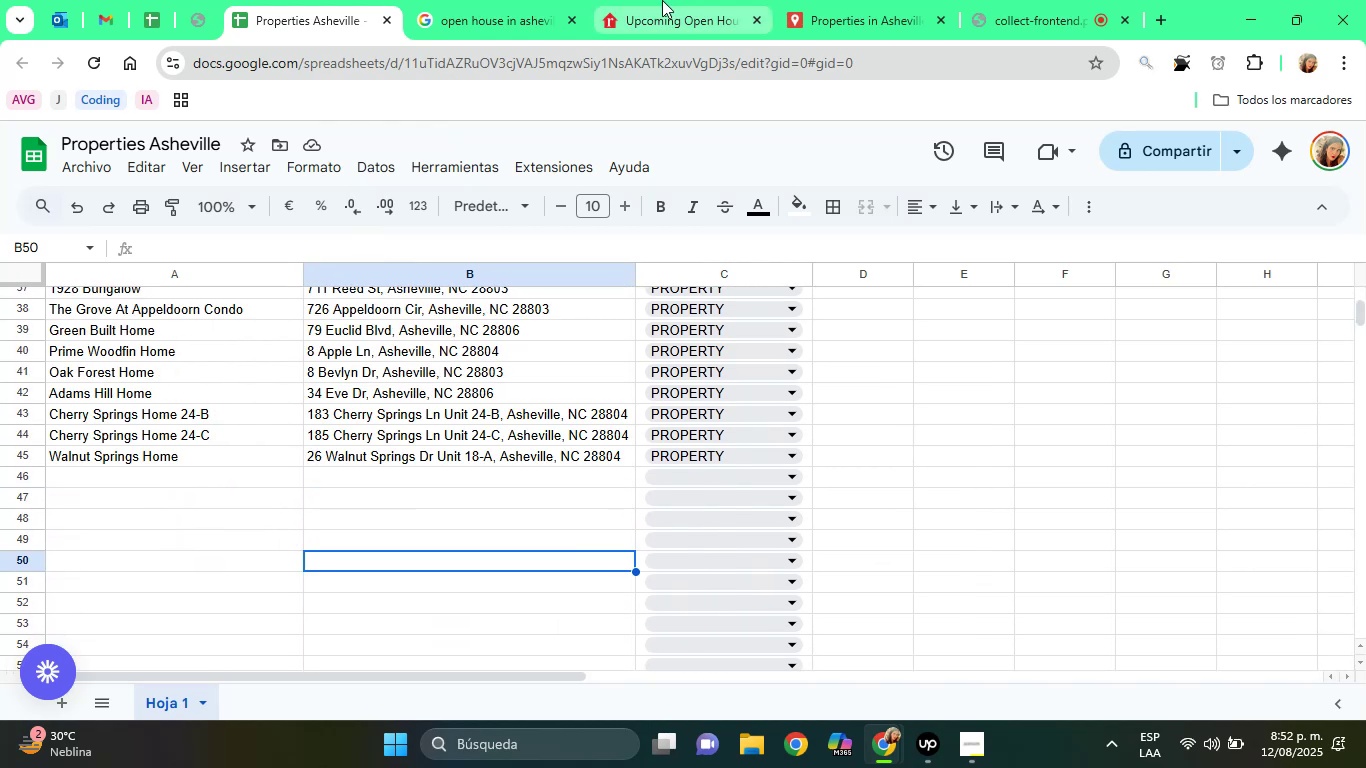 
left_click([662, 0])
 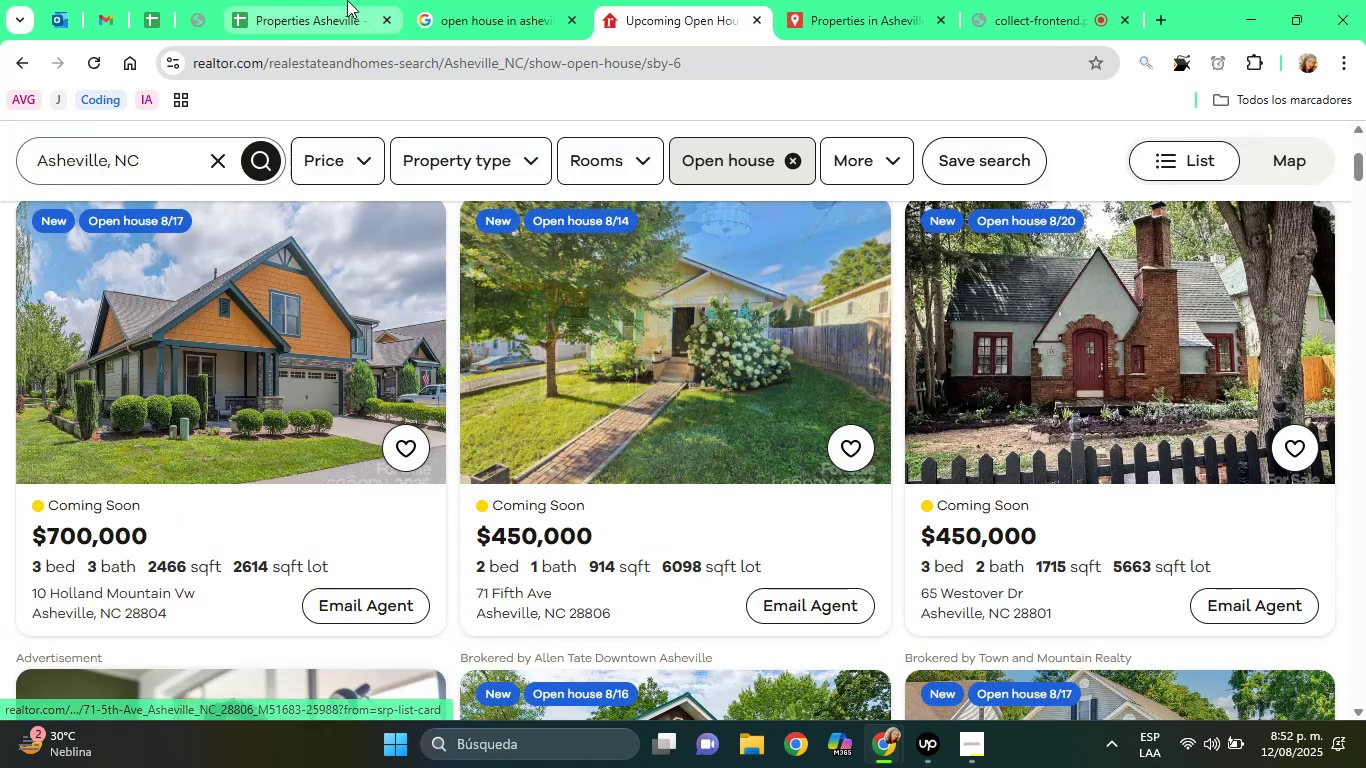 
left_click([290, 0])
 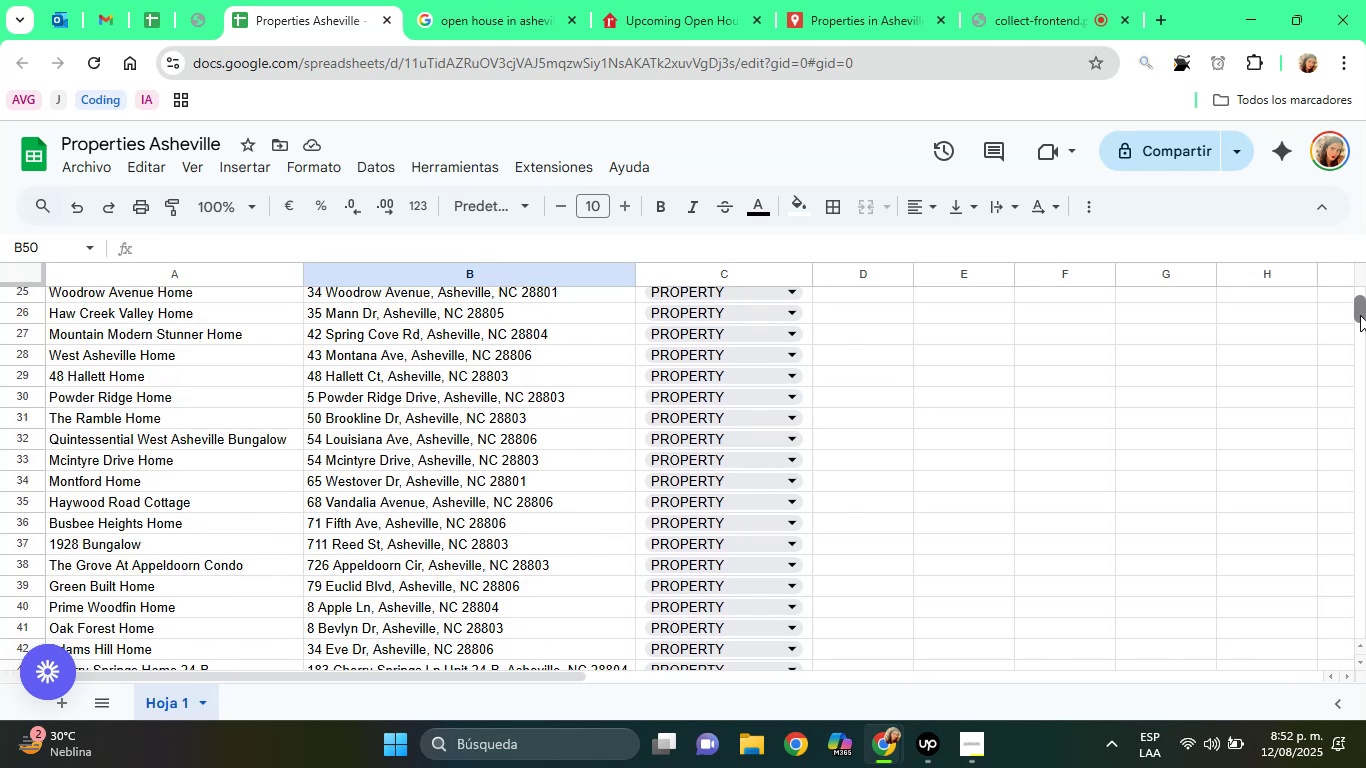 
wait(7.14)
 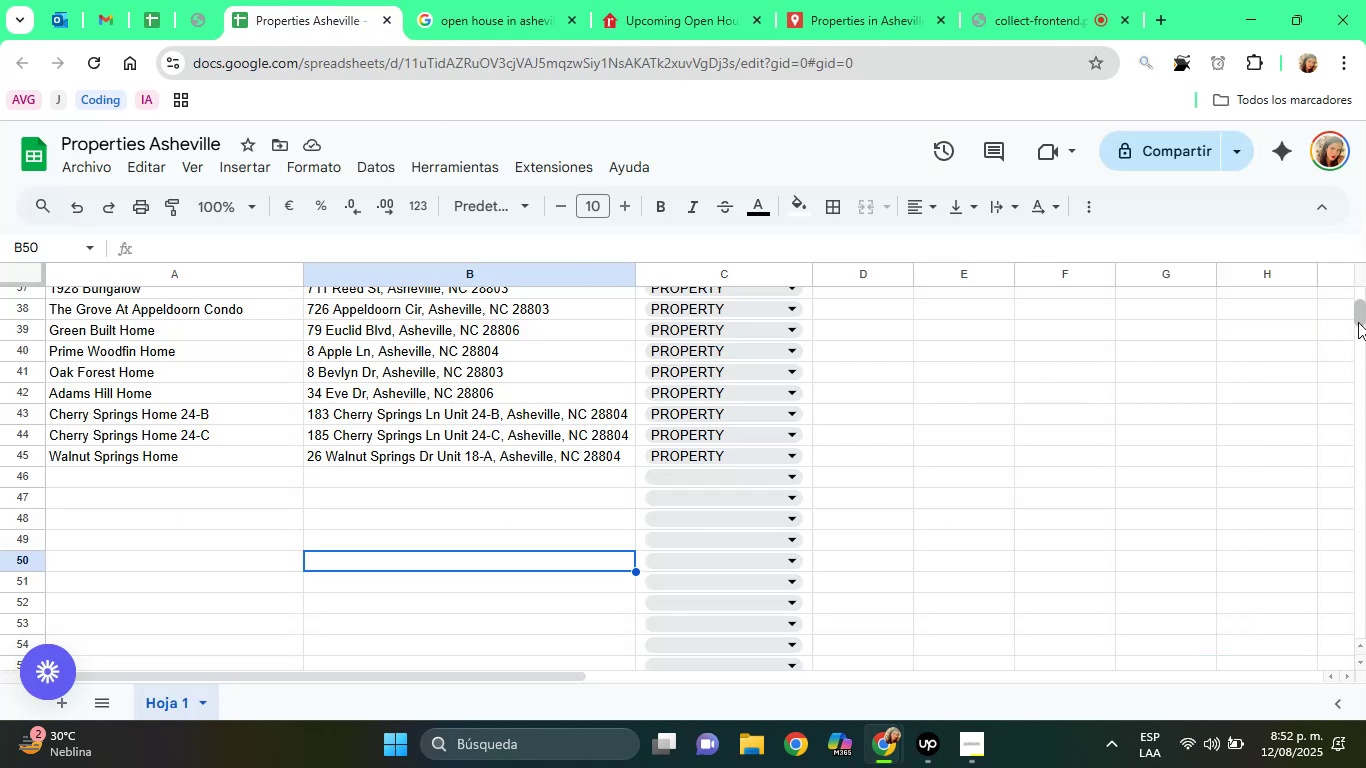 
left_click([721, 0])
 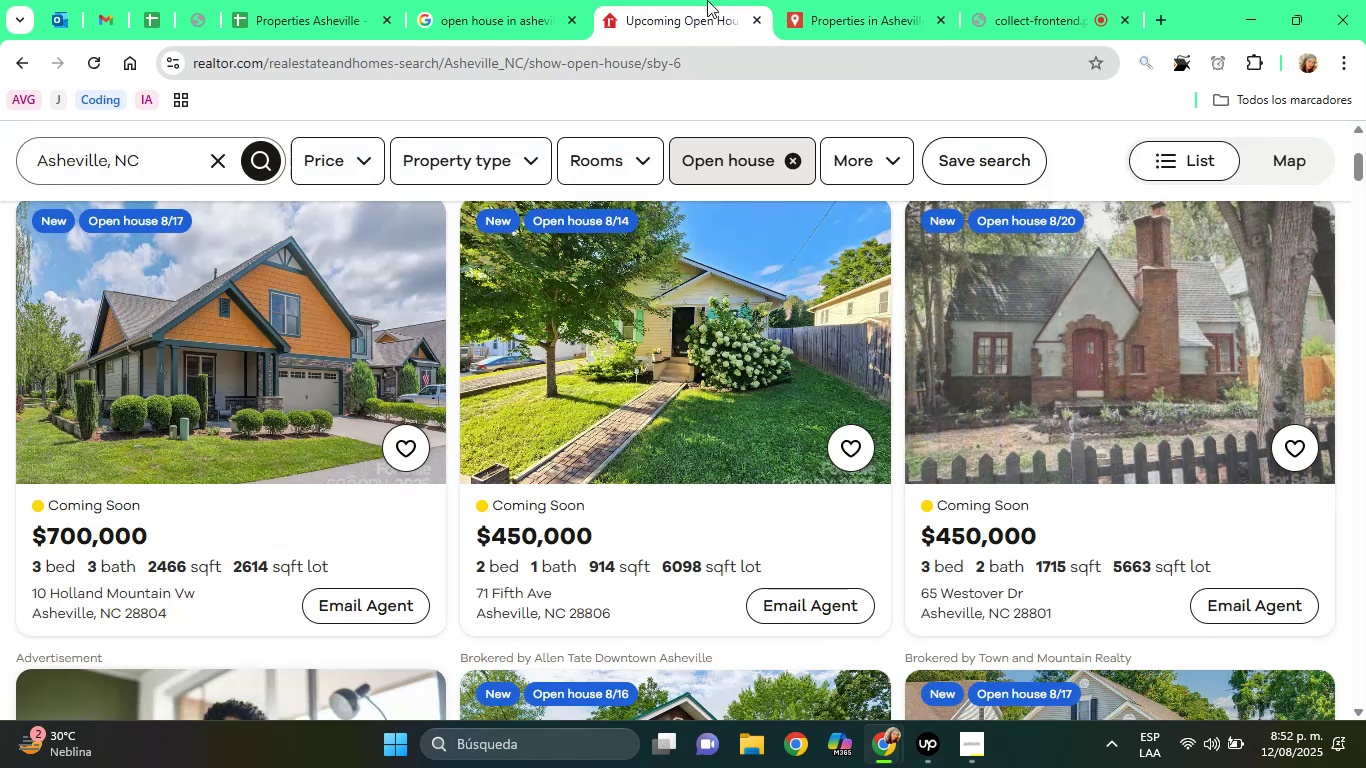 
left_click([332, 0])
 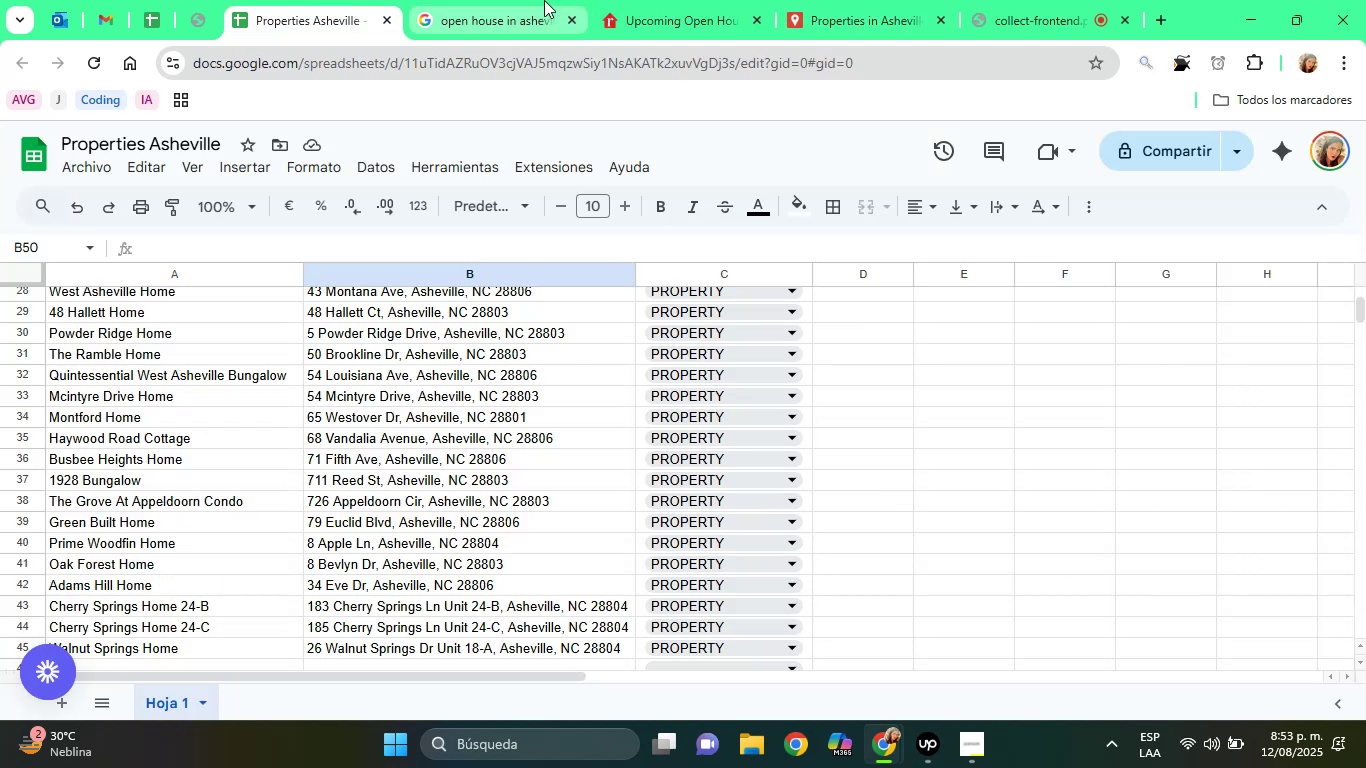 
left_click([636, 0])
 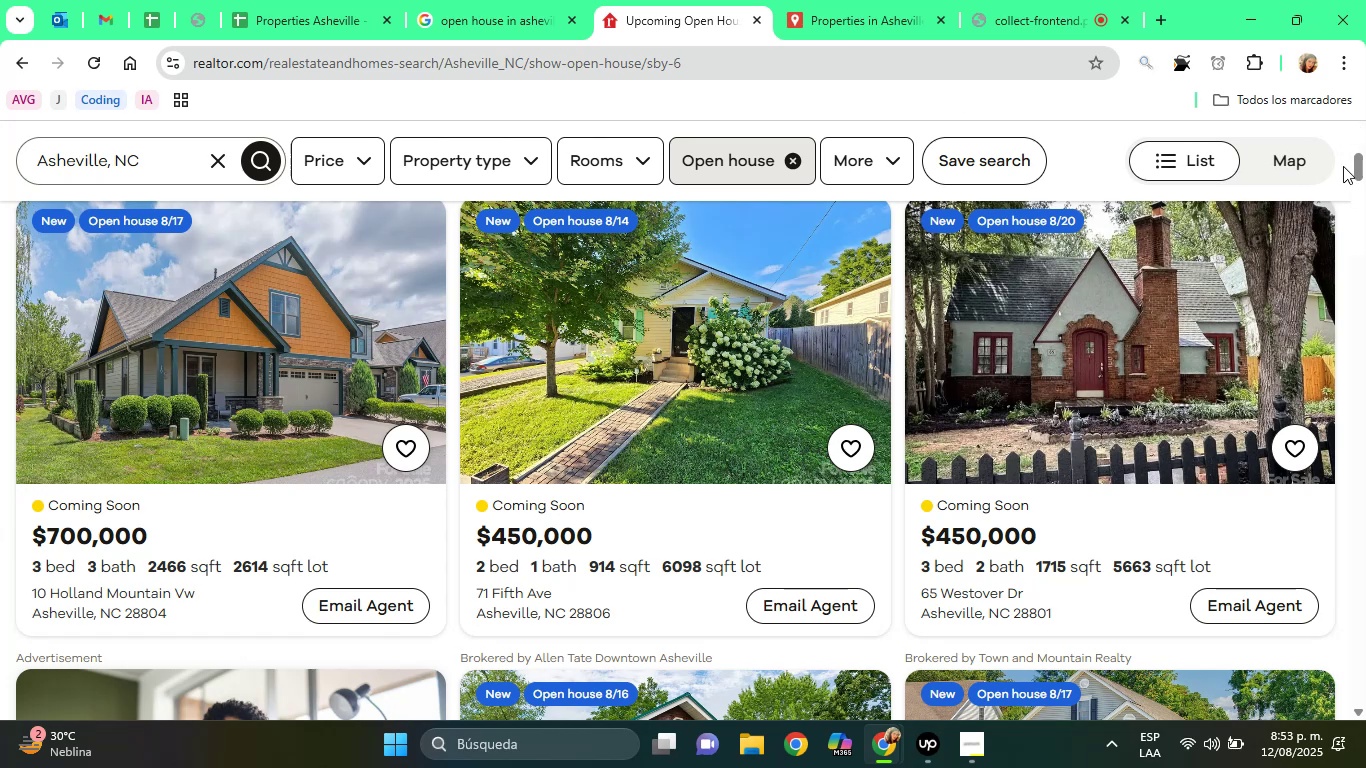 
left_click_drag(start_coordinate=[1359, 168], to_coordinate=[1357, 223])
 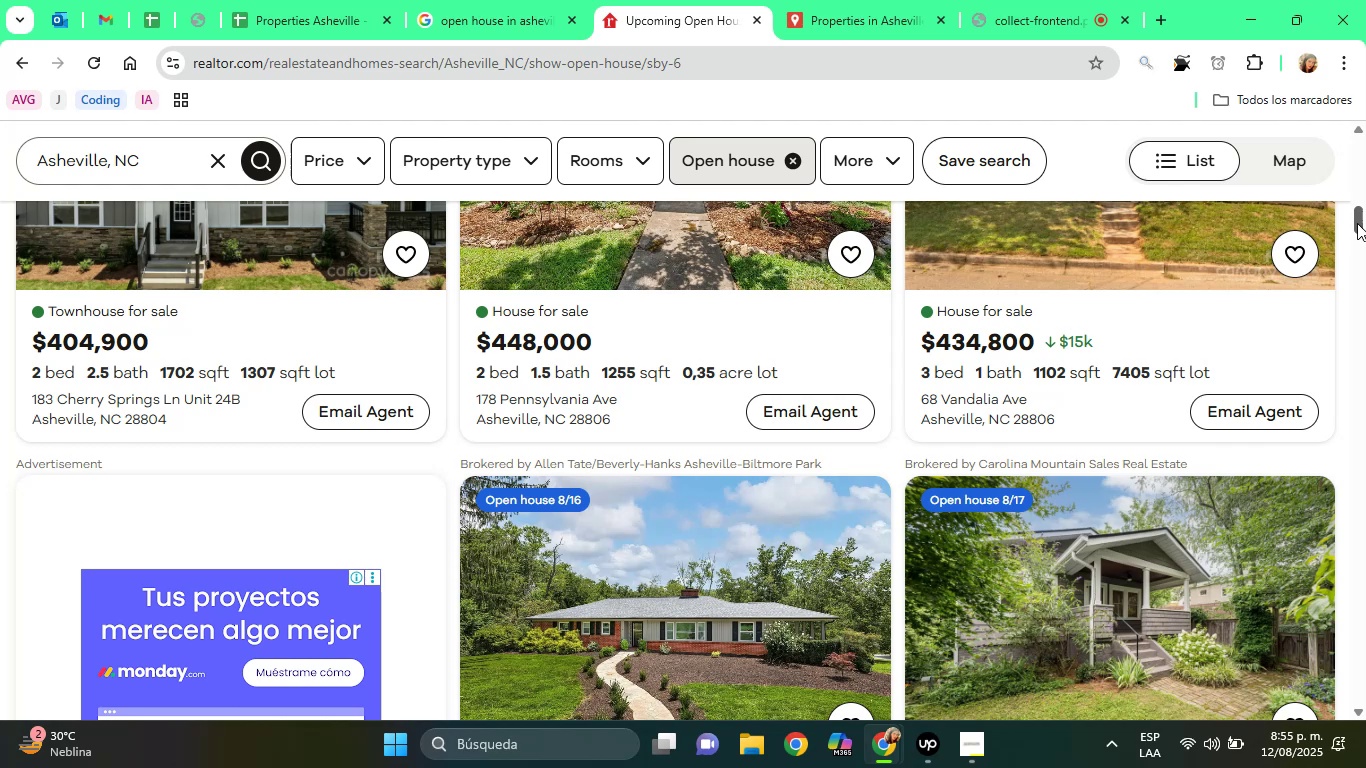 
wait(126.44)
 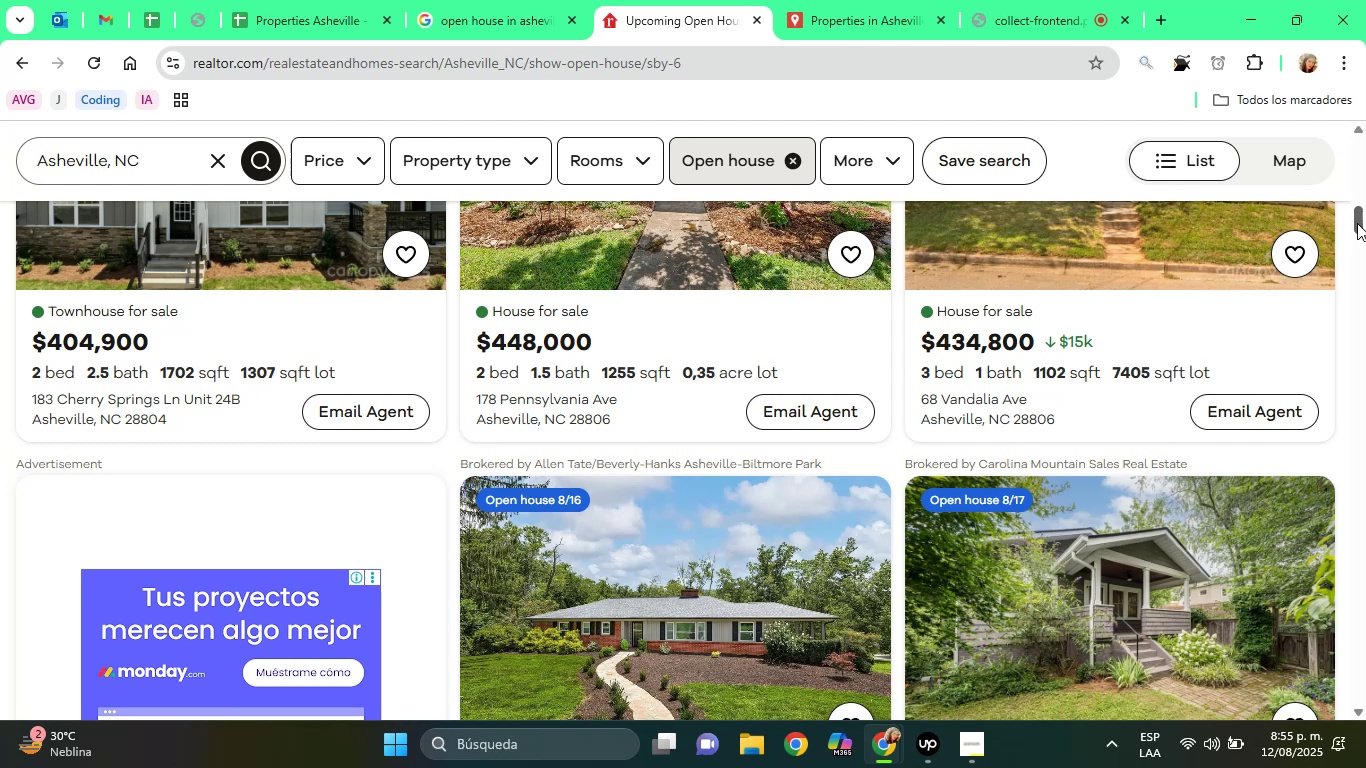 
left_click_drag(start_coordinate=[1361, 218], to_coordinate=[1363, 229])
 